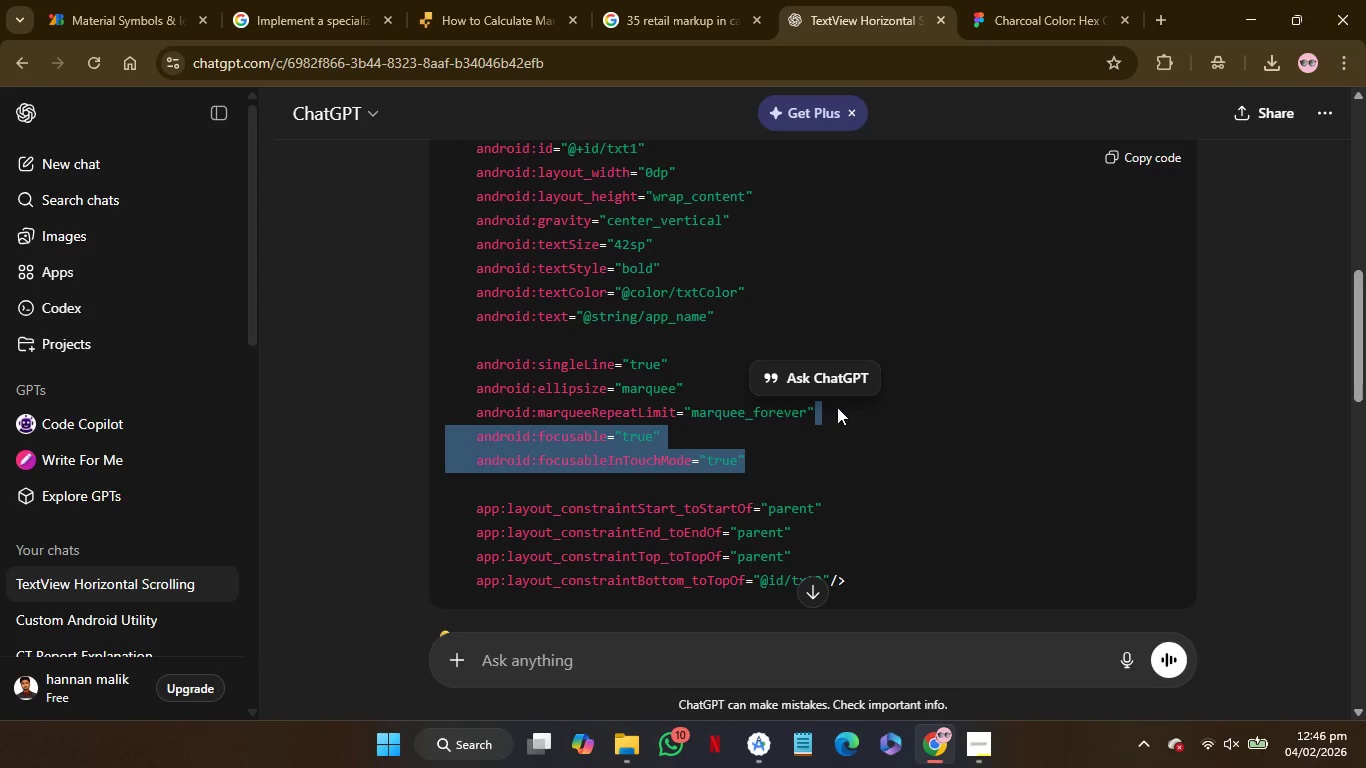 
key(Control+C)
 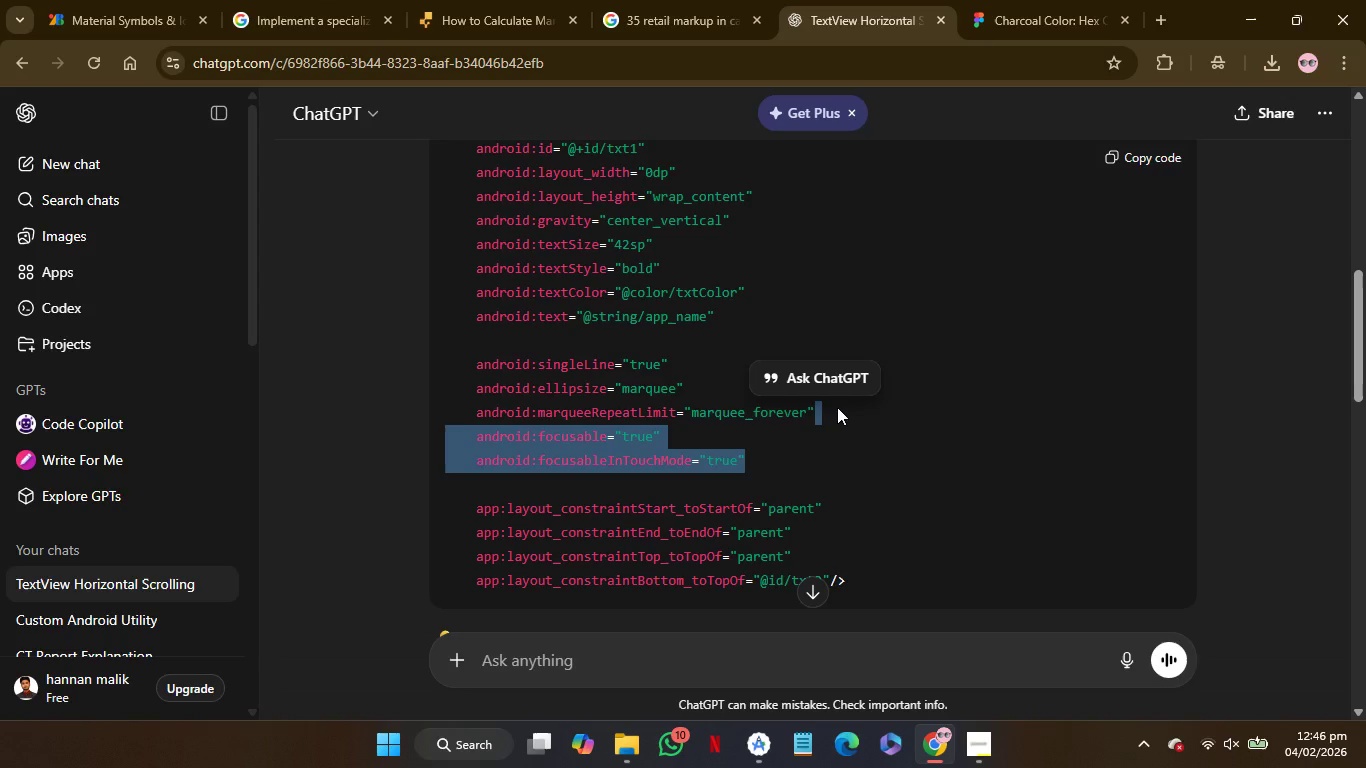 
key(Control+C)
 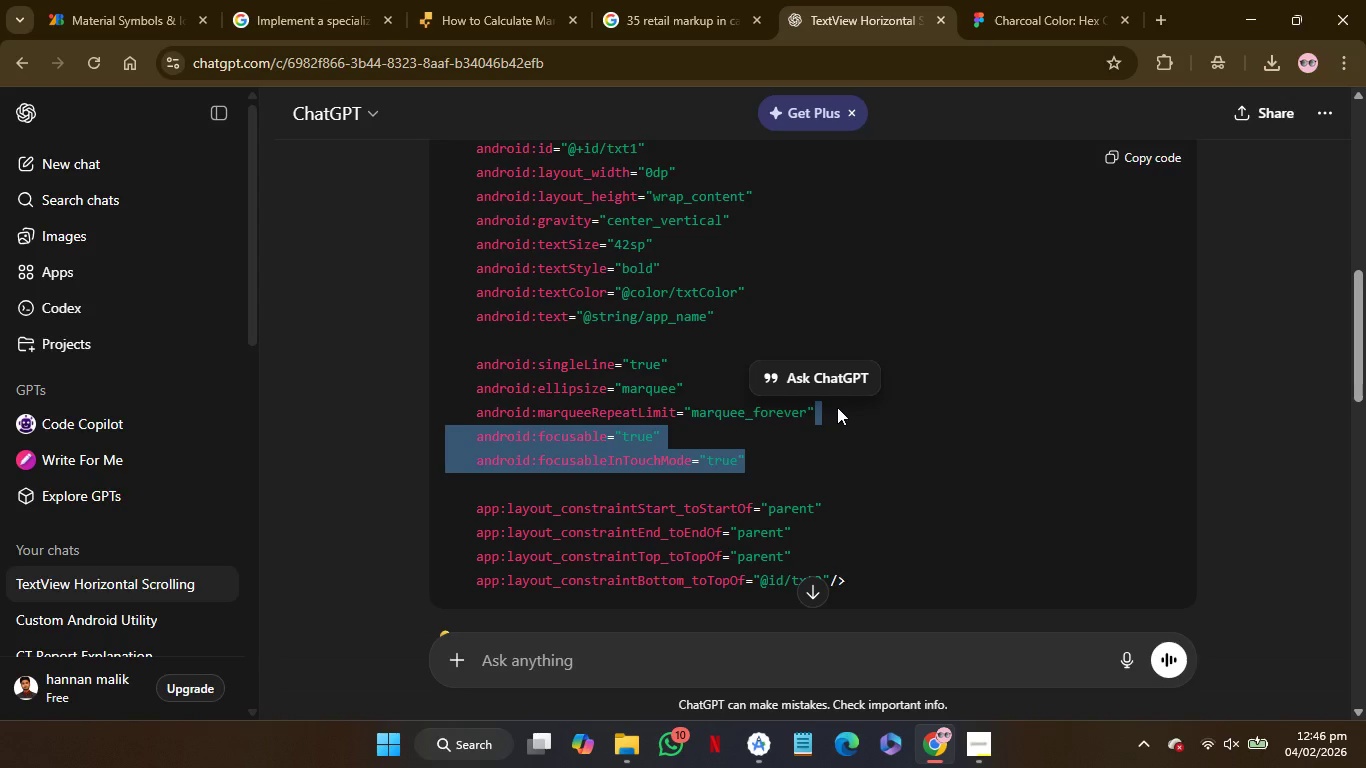 
key(Control+C)
 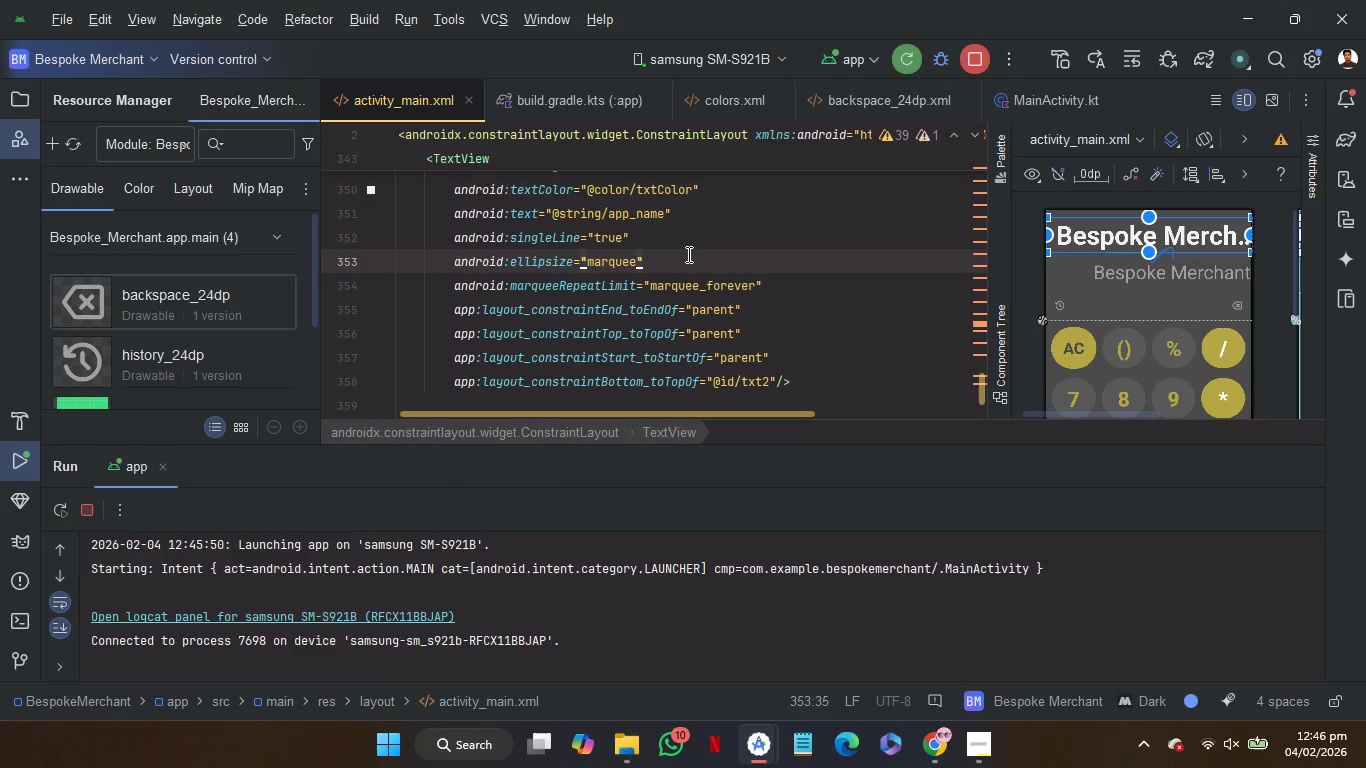 
left_click([685, 261])
 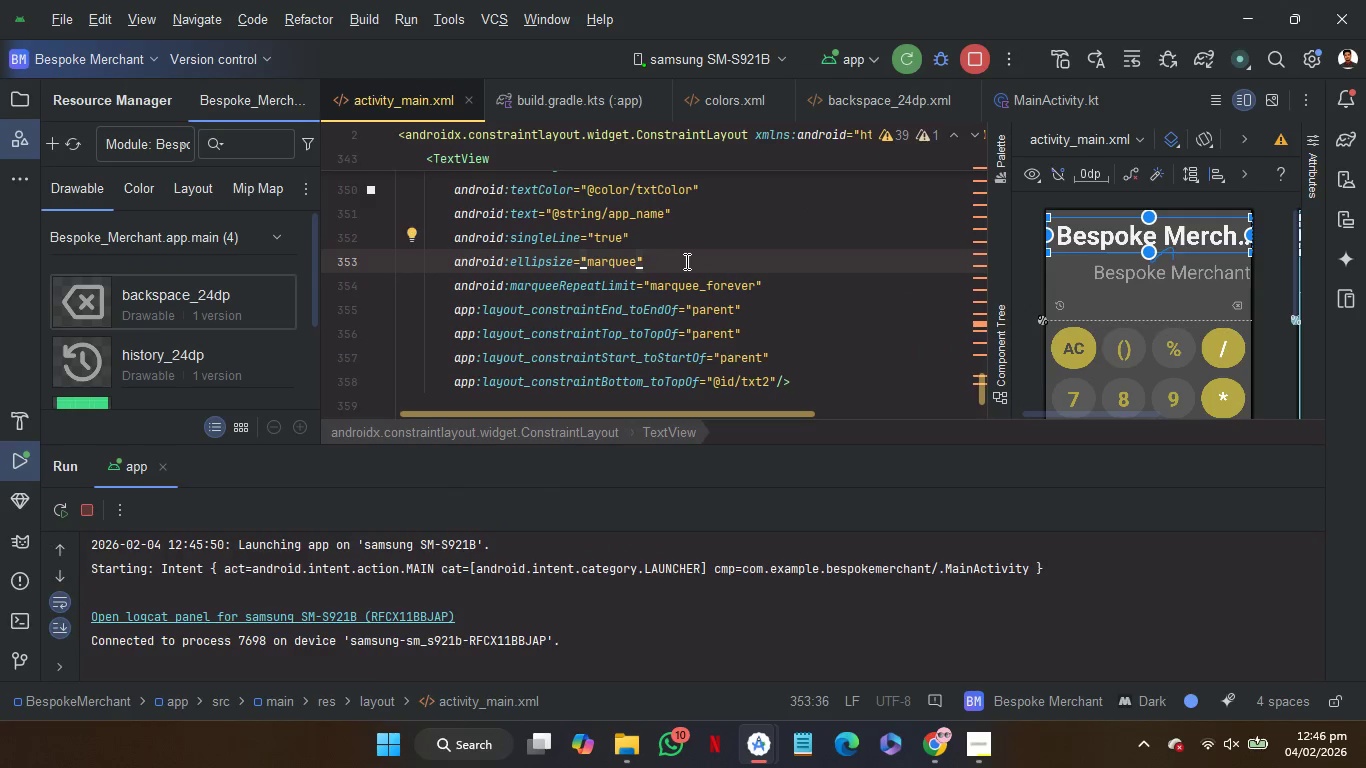 
key(Control+V)
 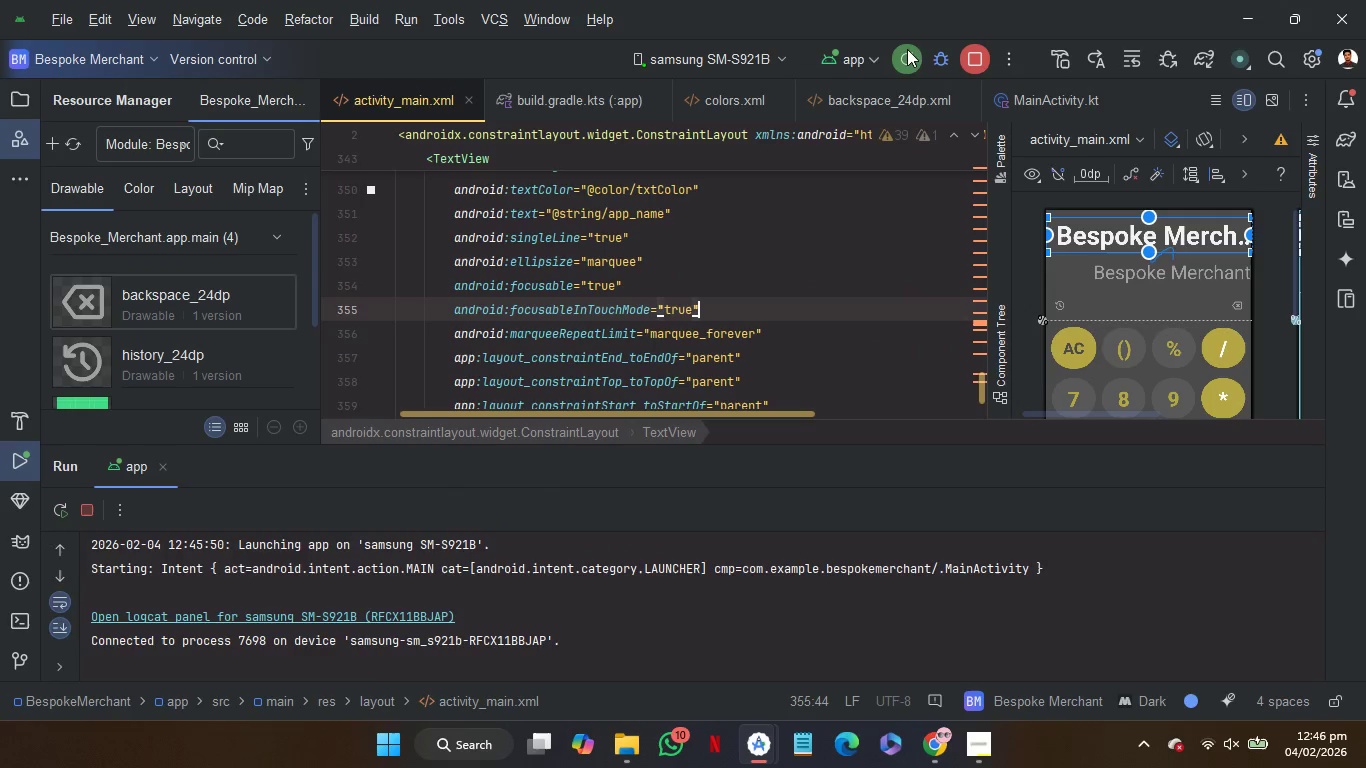 
left_click([907, 53])
 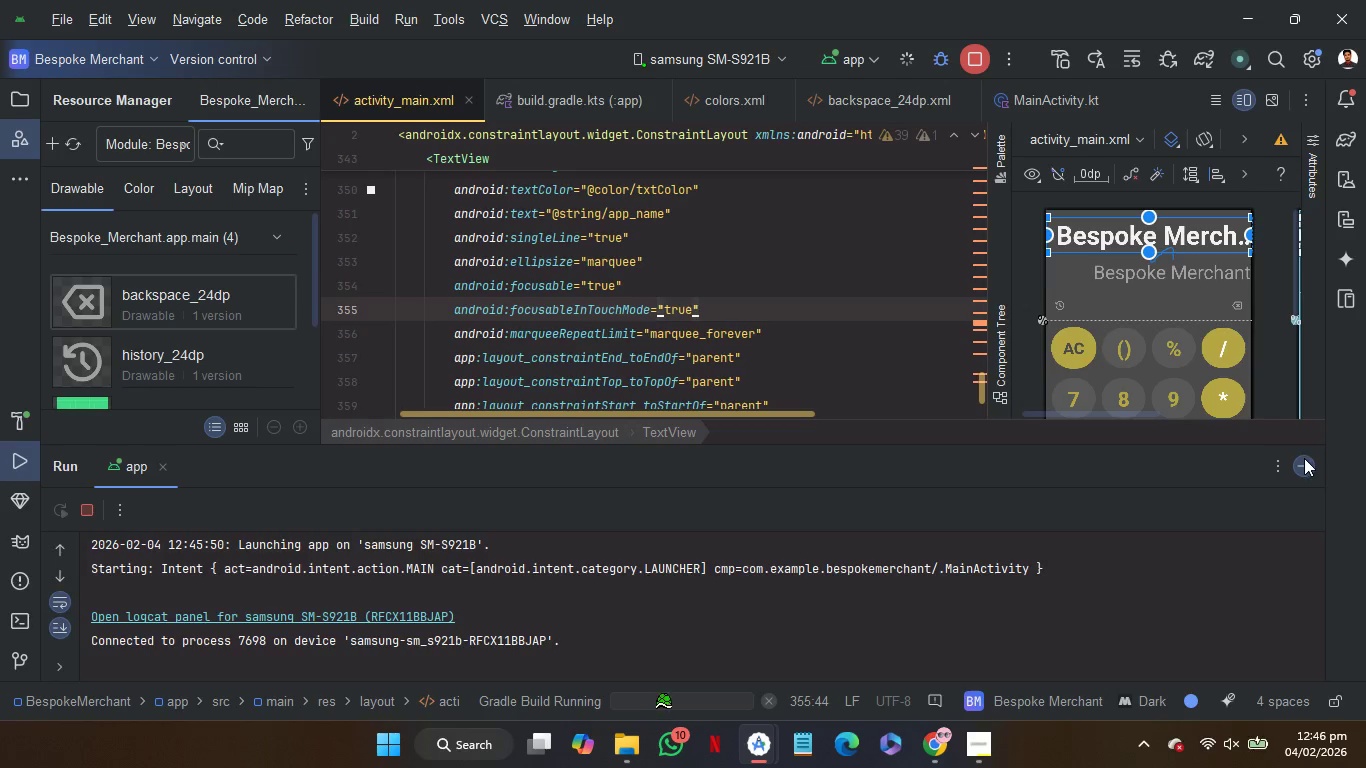 
left_click([1304, 458])
 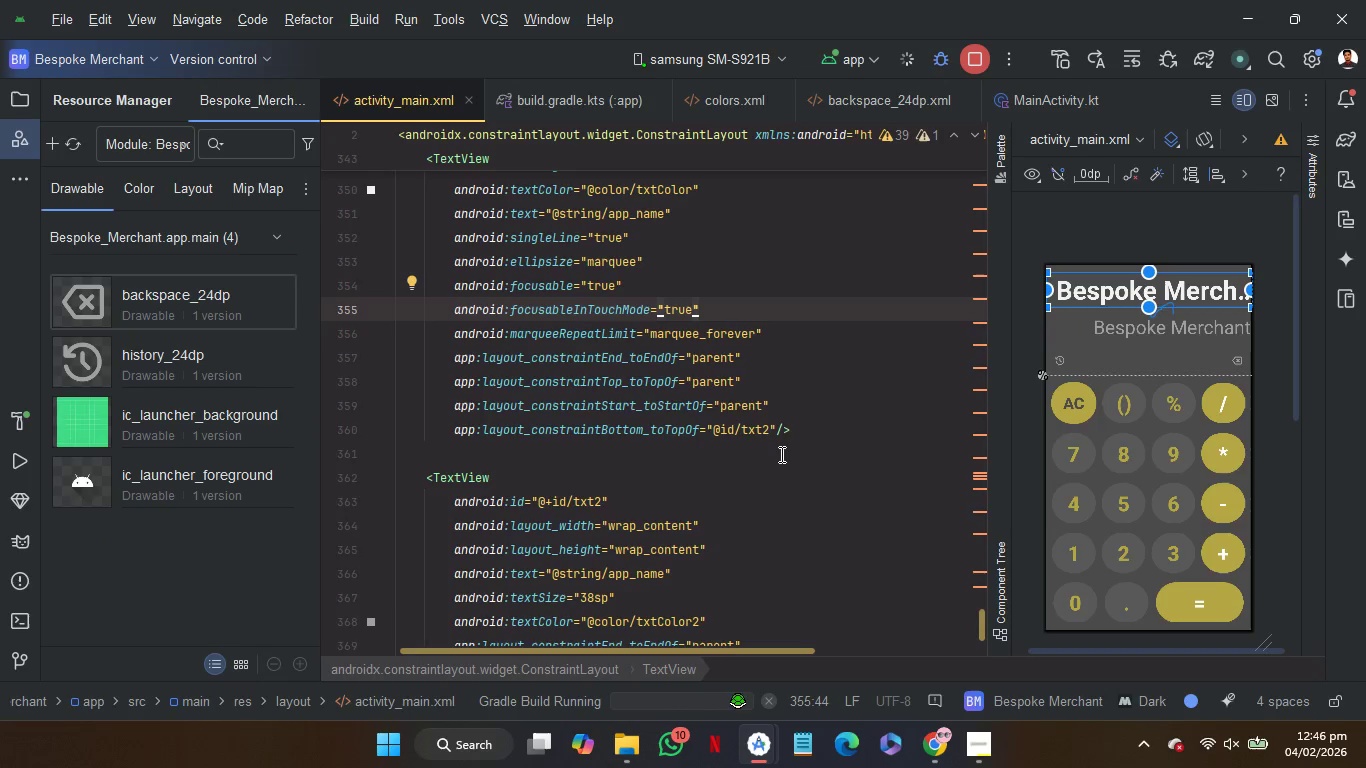 
left_click([780, 454])
 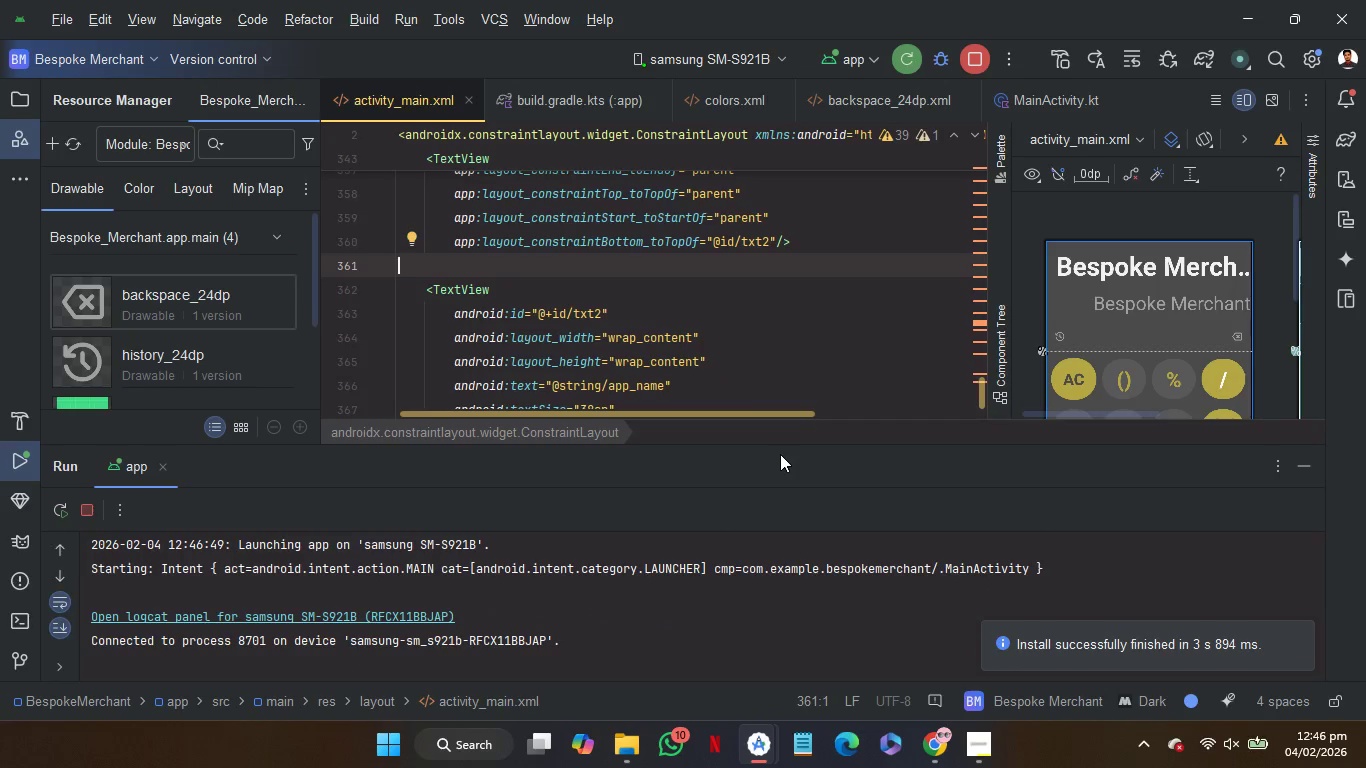 
wait(15.64)
 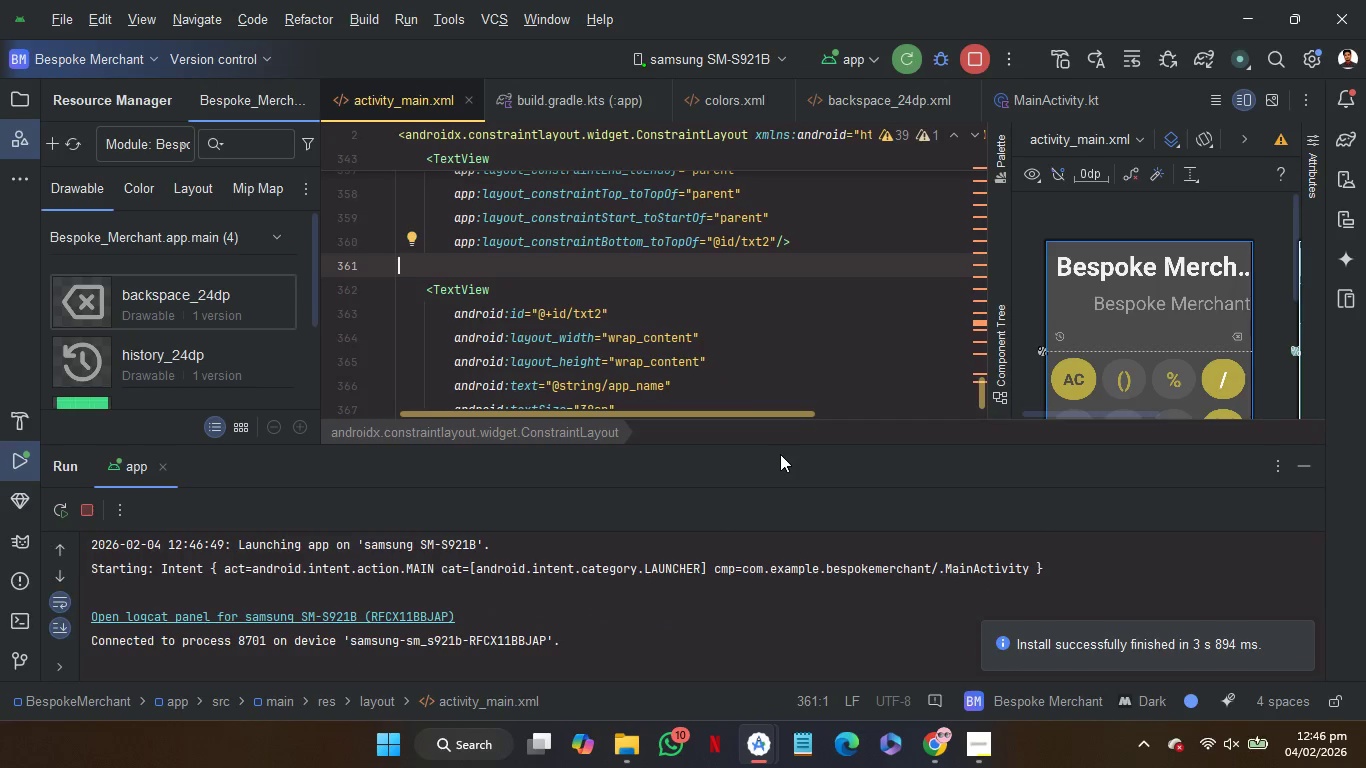 
left_click([1300, 476])
 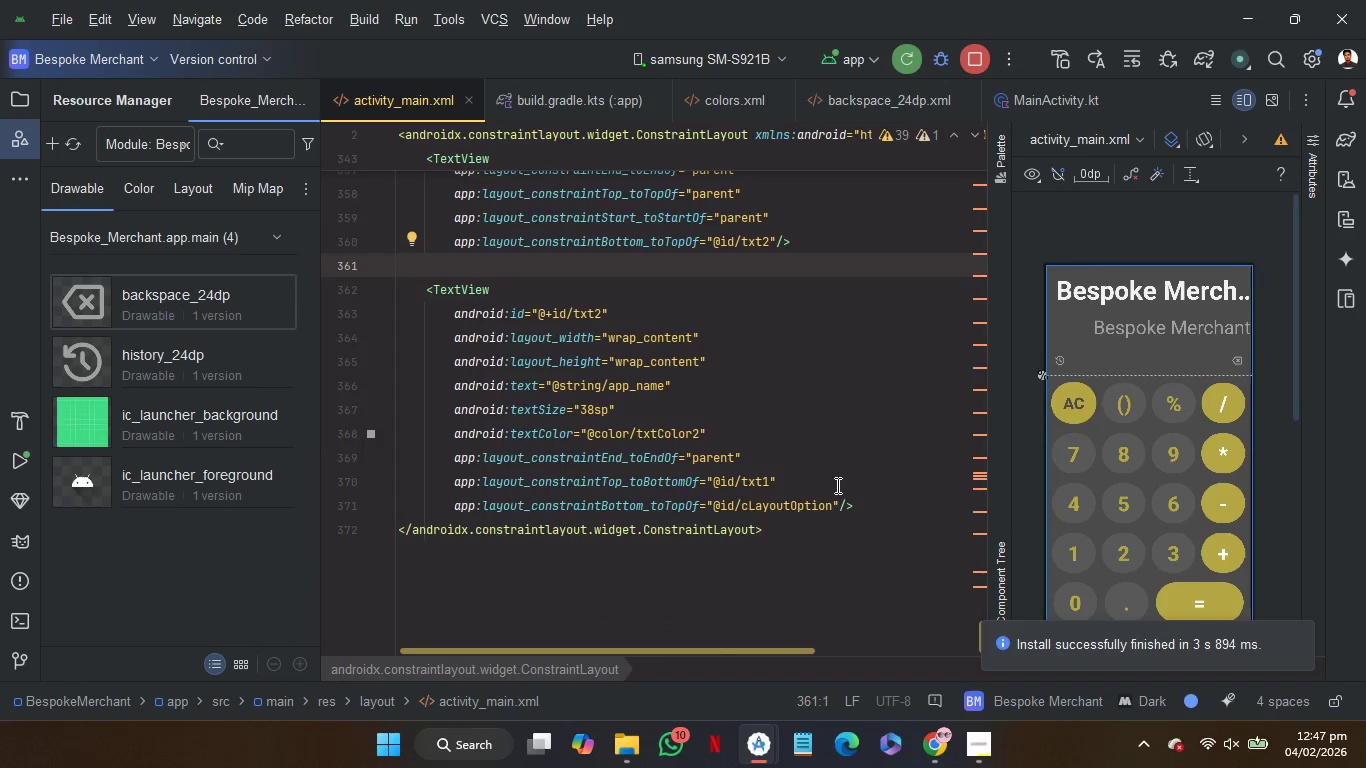 
scroll: coordinate [836, 485], scroll_direction: up, amount: 4.0
 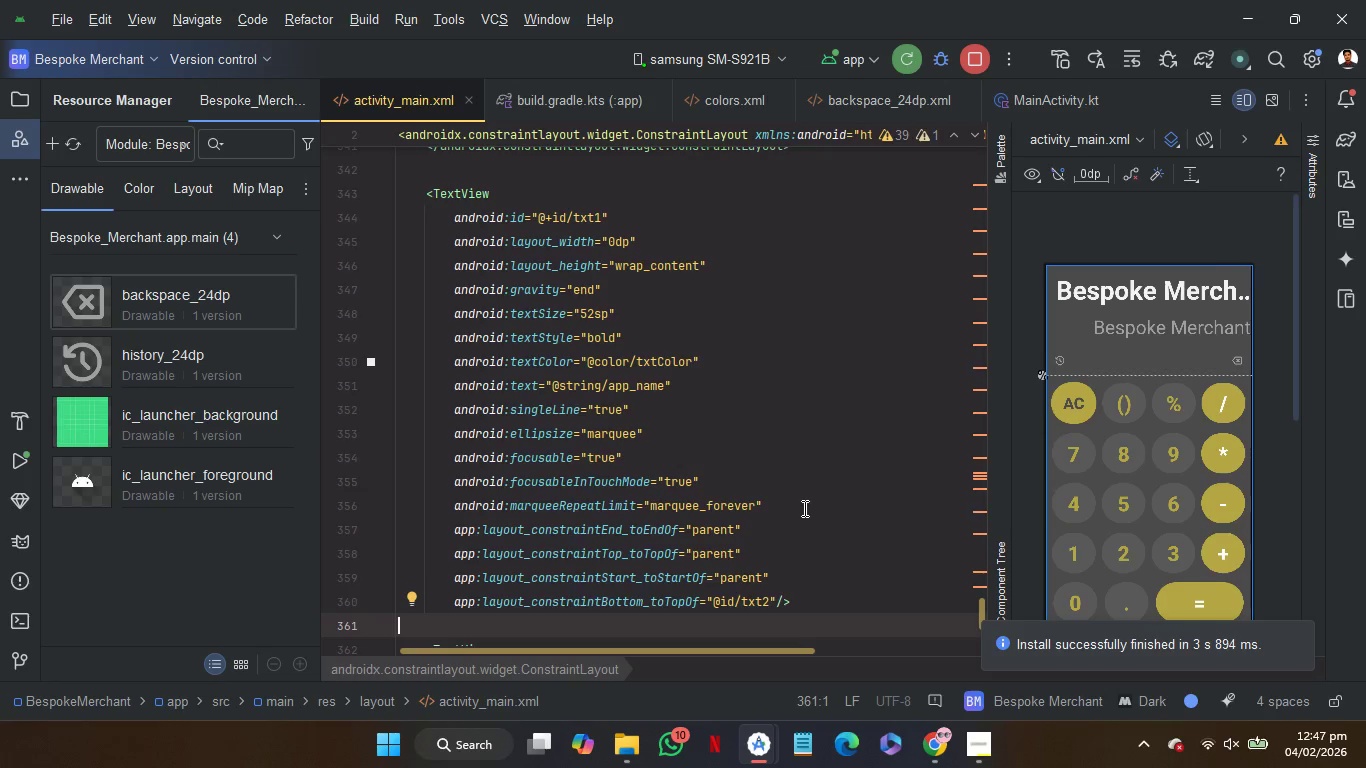 
left_click_drag(start_coordinate=[804, 503], to_coordinate=[815, 416])
 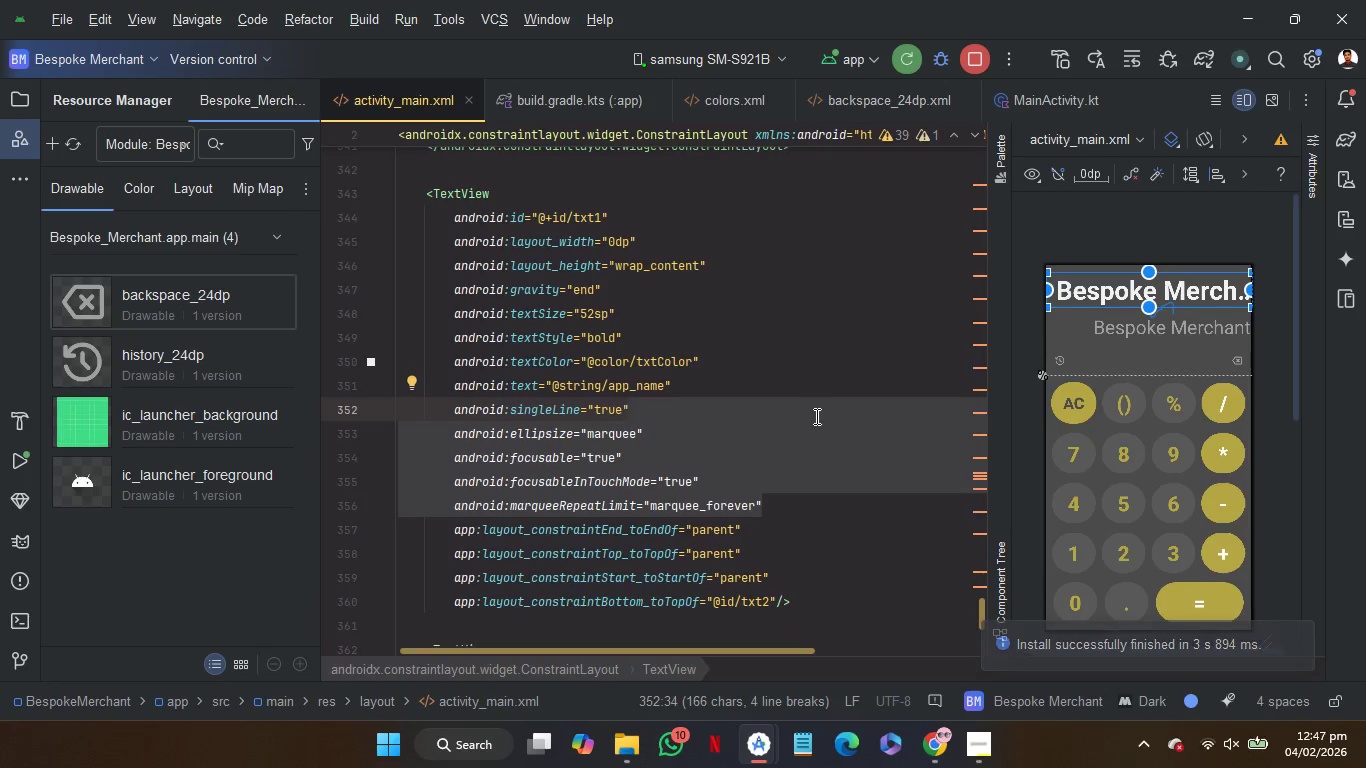 
key(Backspace)
 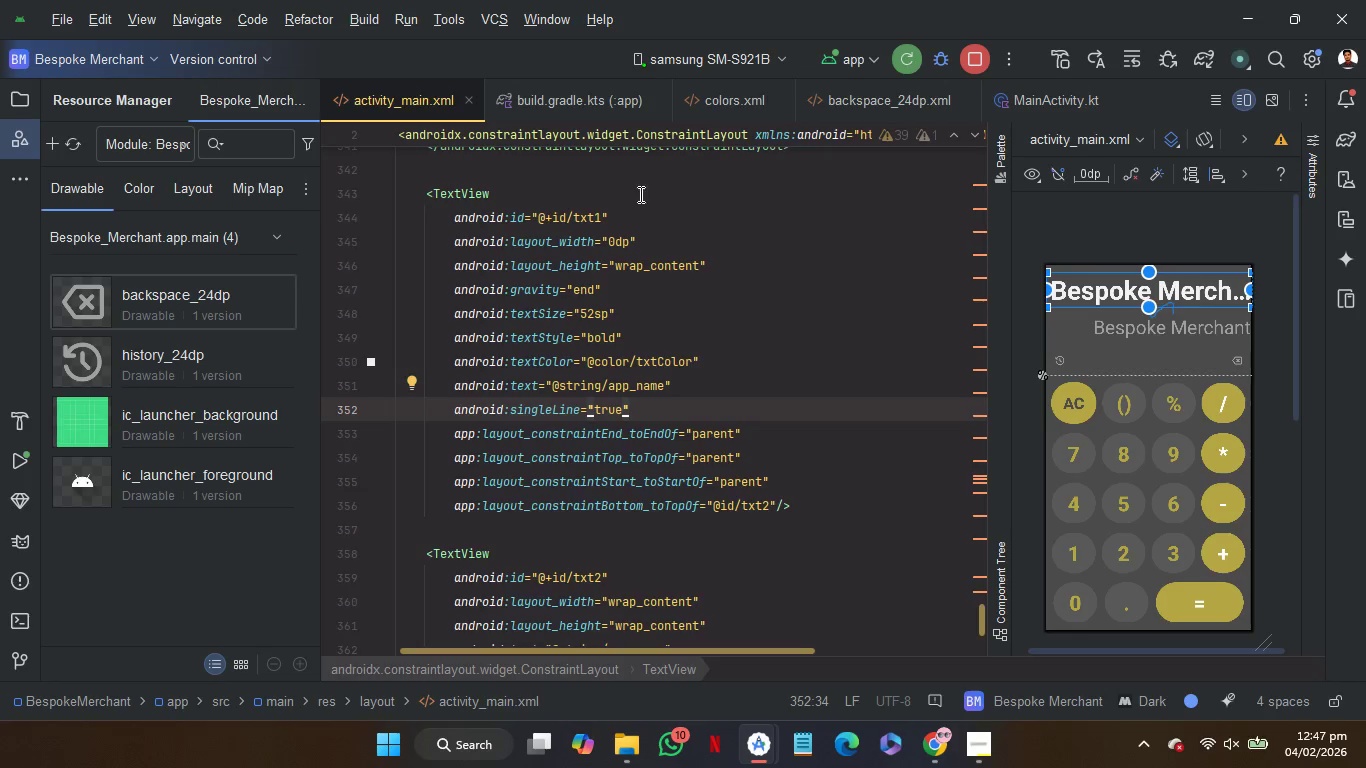 
left_click([607, 173])
 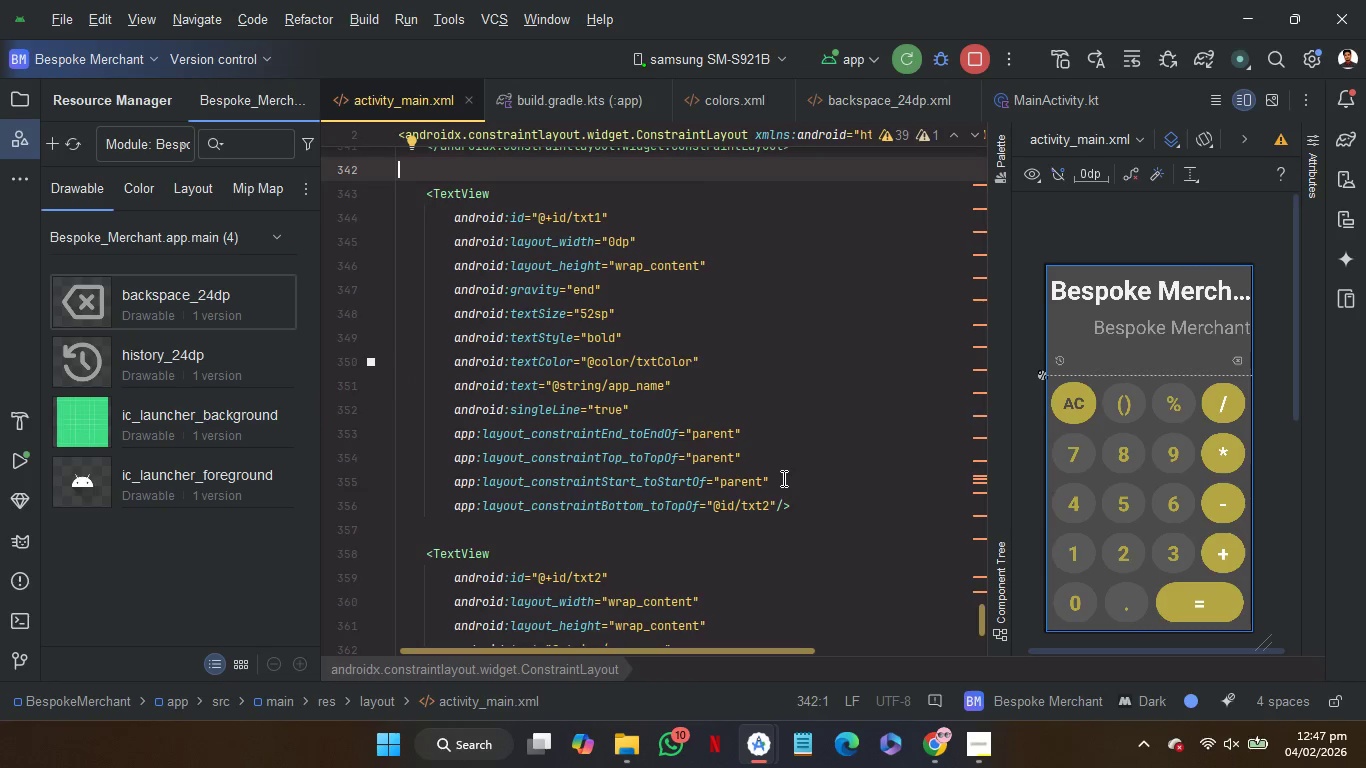 
wait(5.34)
 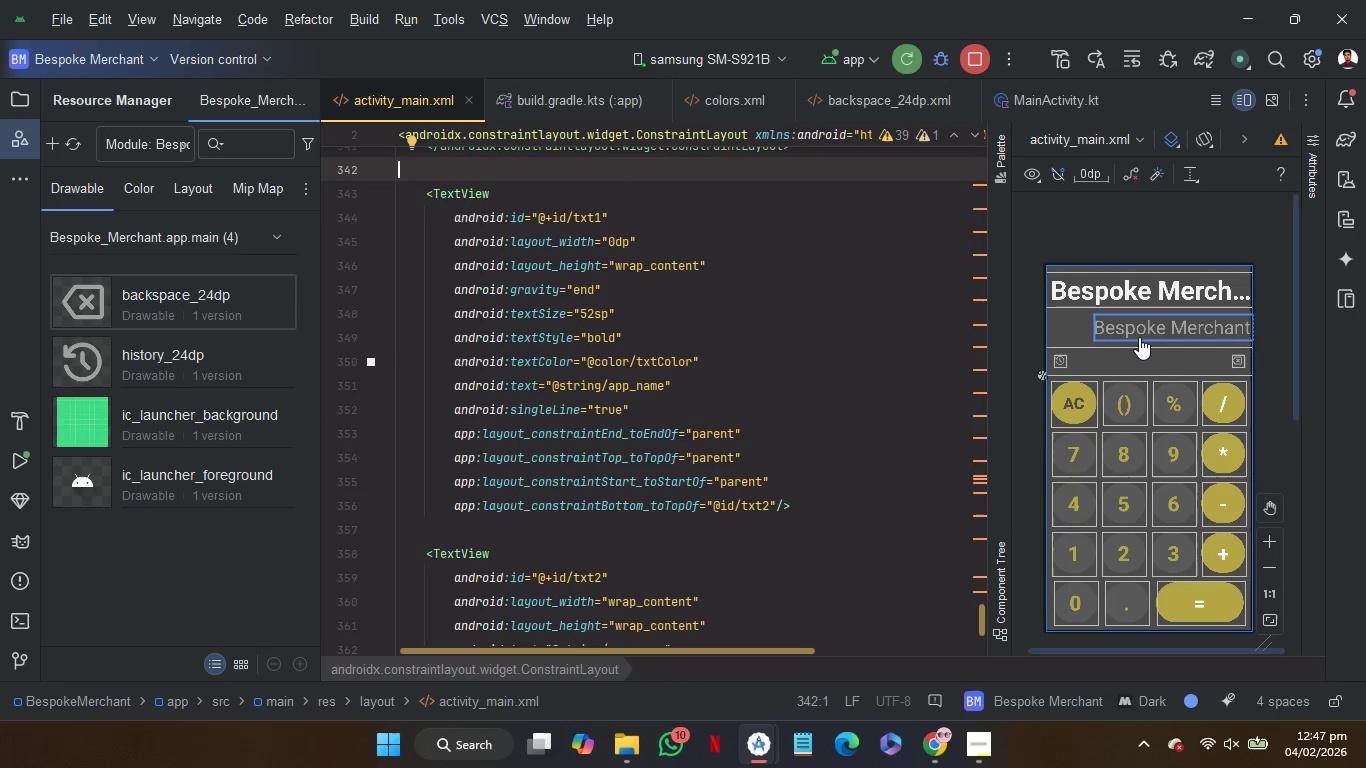 
left_click([688, 409])
 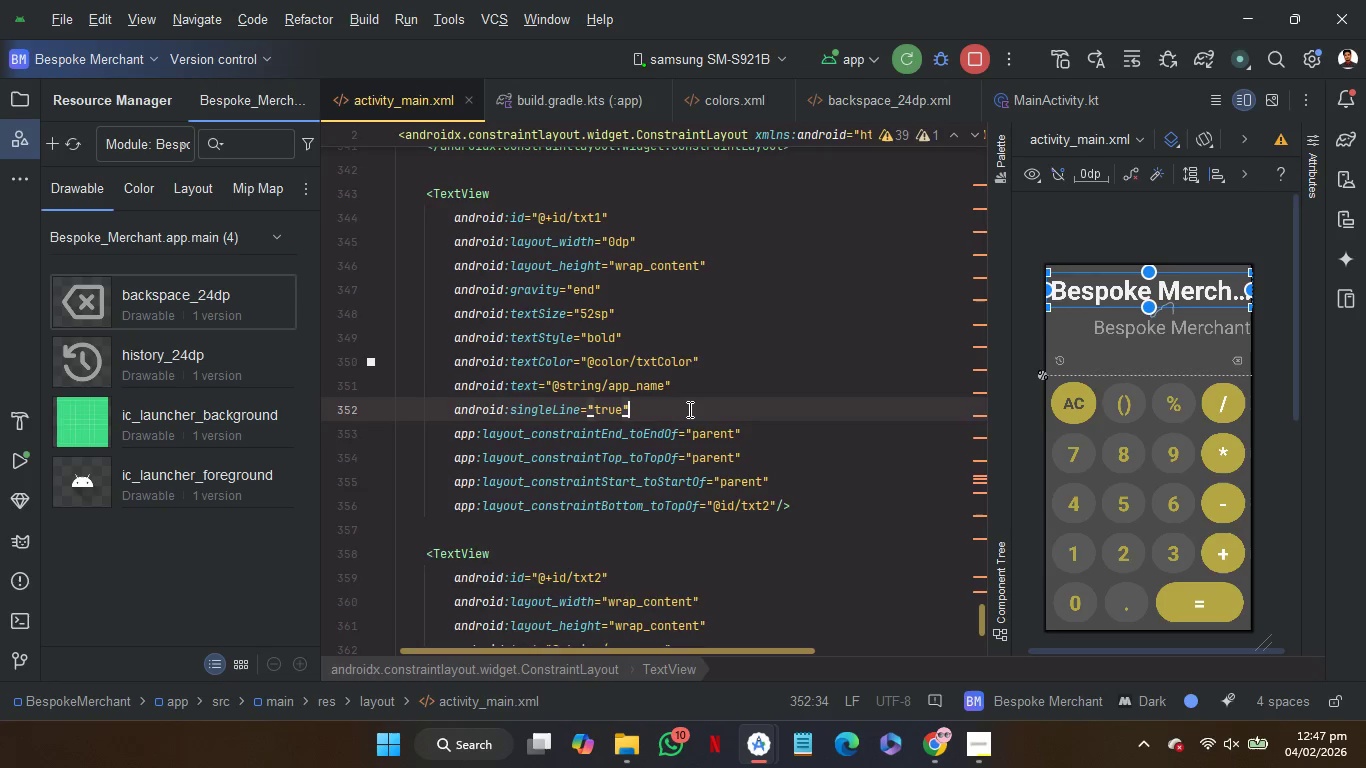 
key(Enter)
 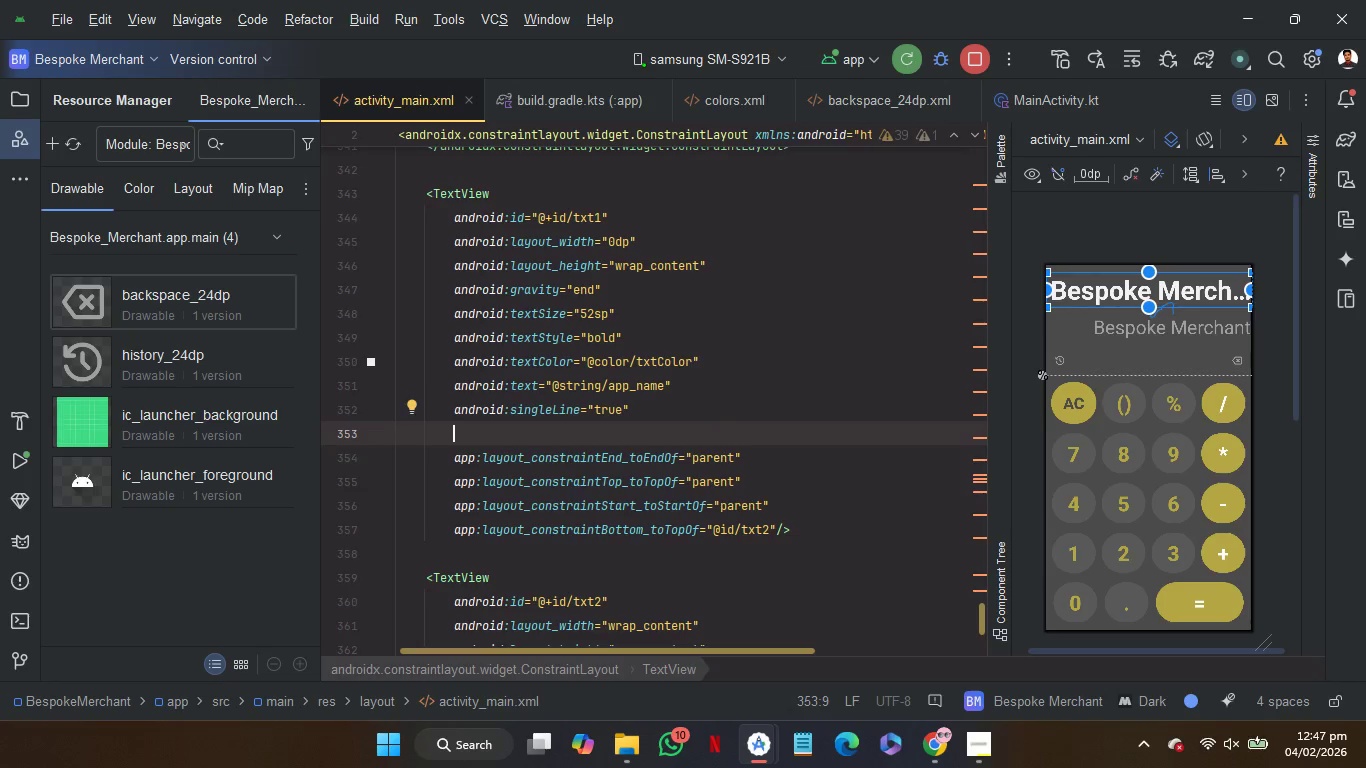 
key(E)
 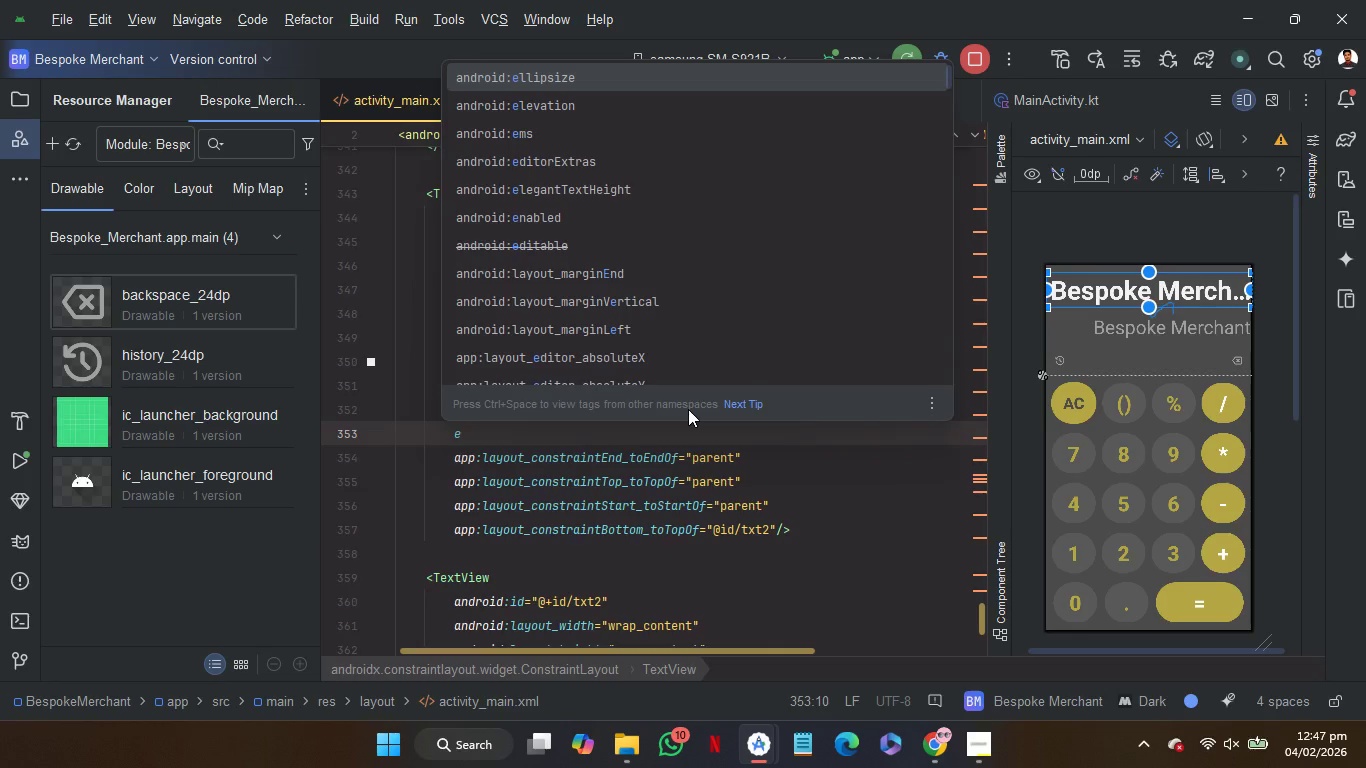 
key(Enter)
 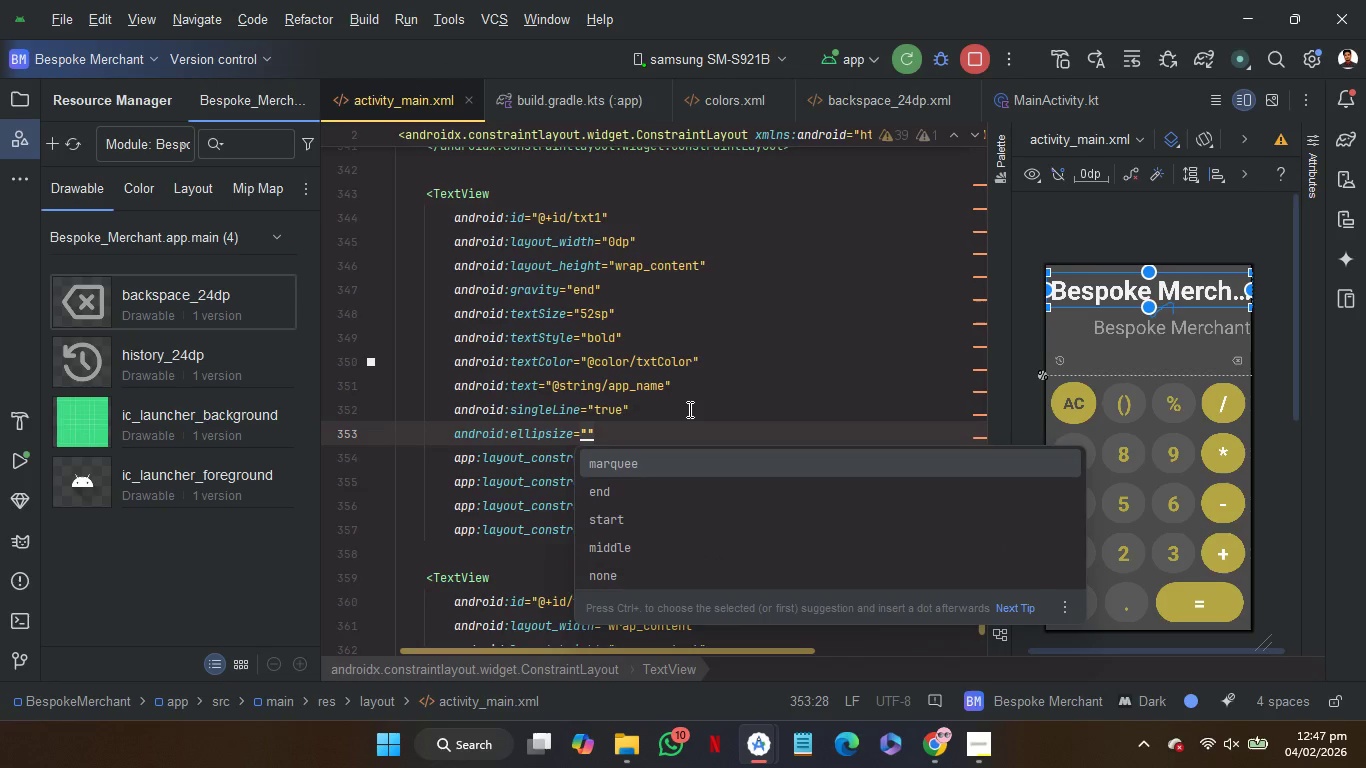 
key(ArrowDown)
 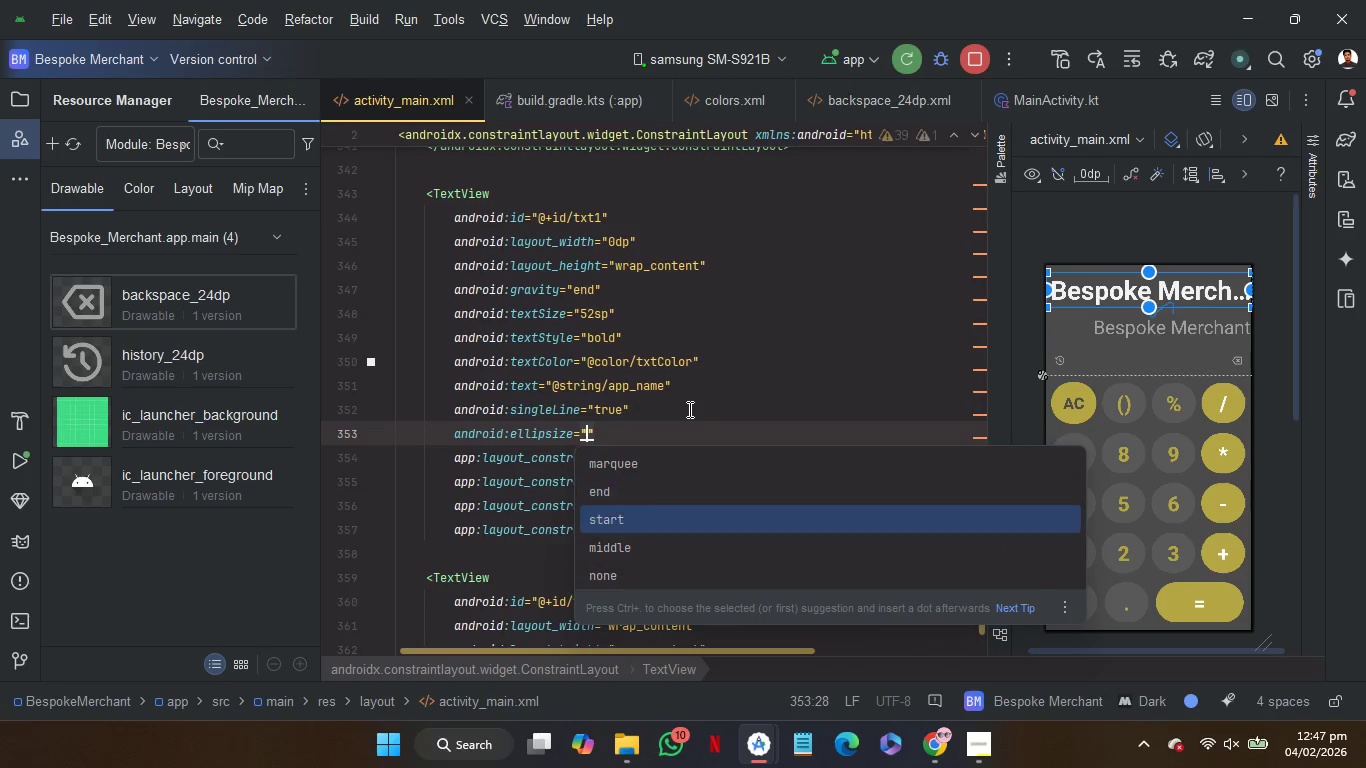 
key(ArrowDown)
 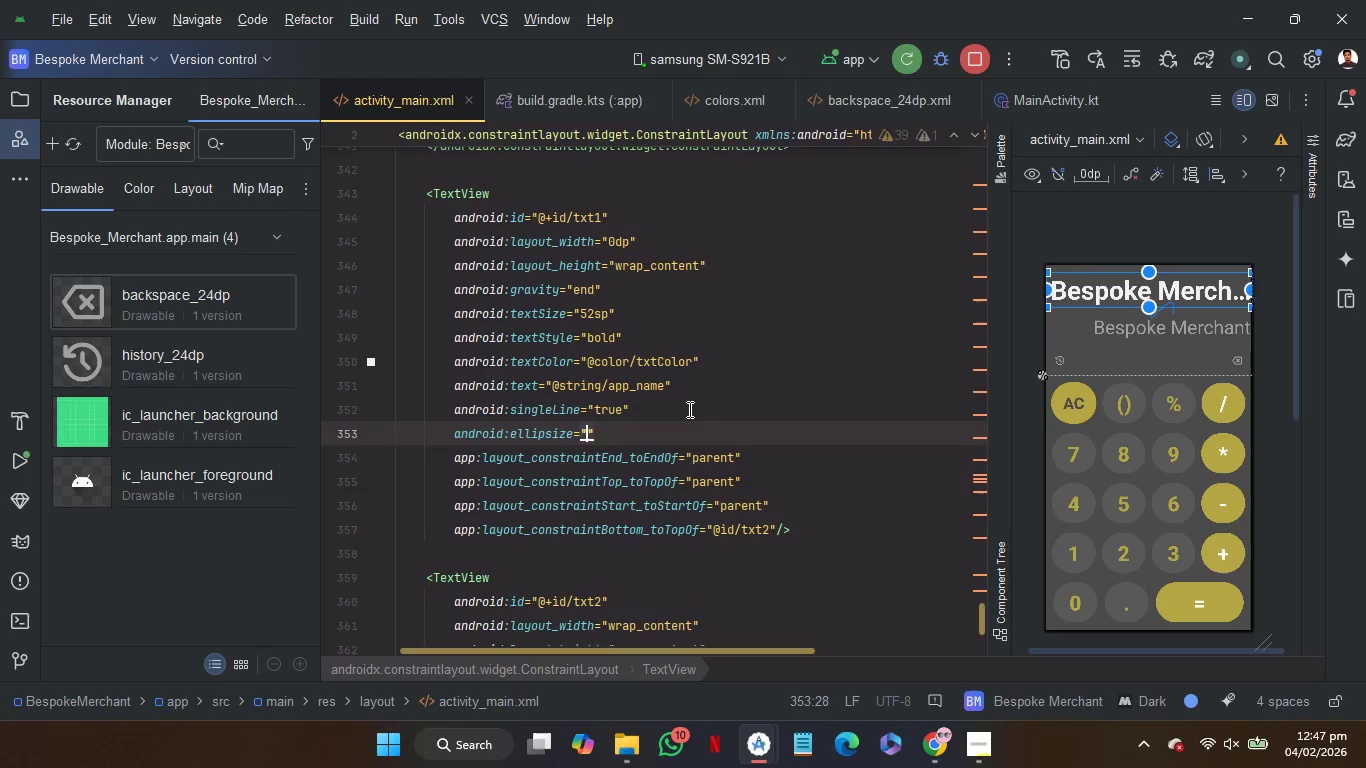 
key(Enter)
 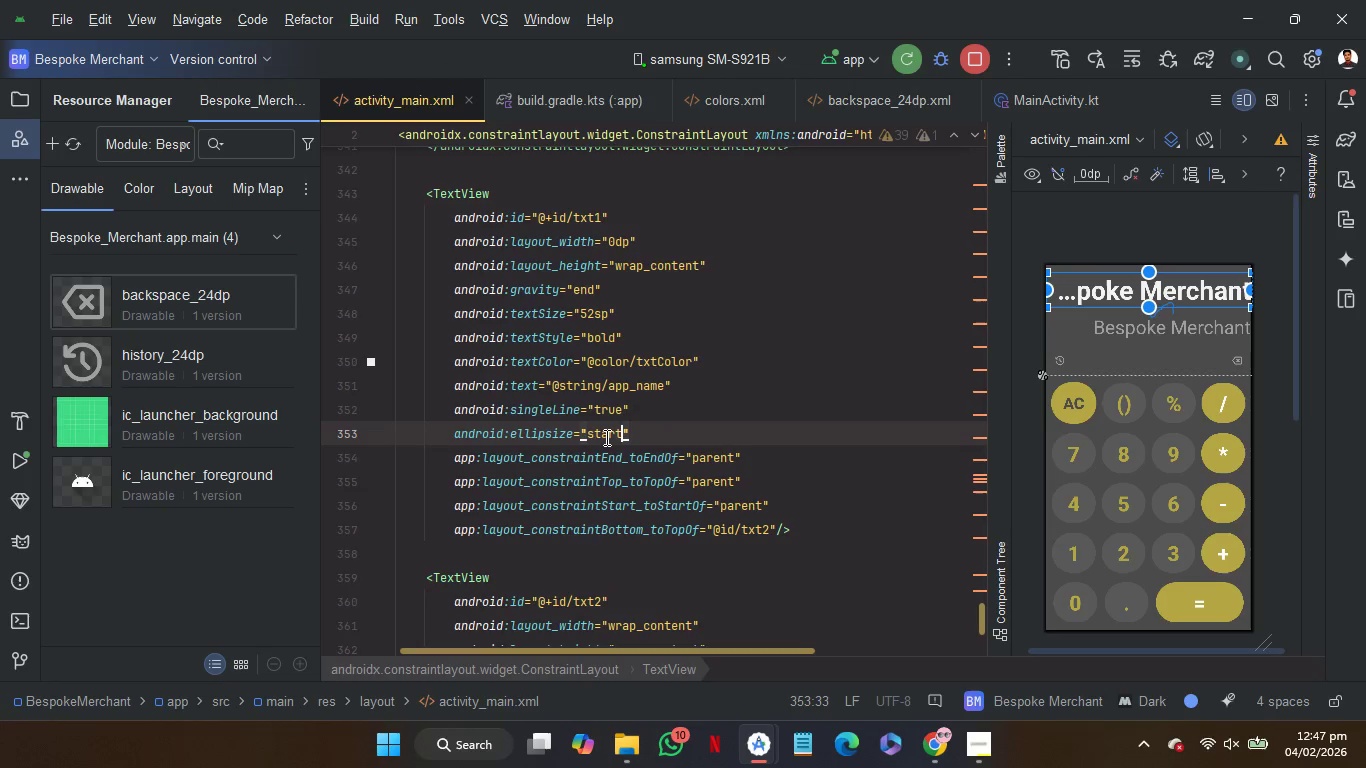 
double_click([607, 436])
 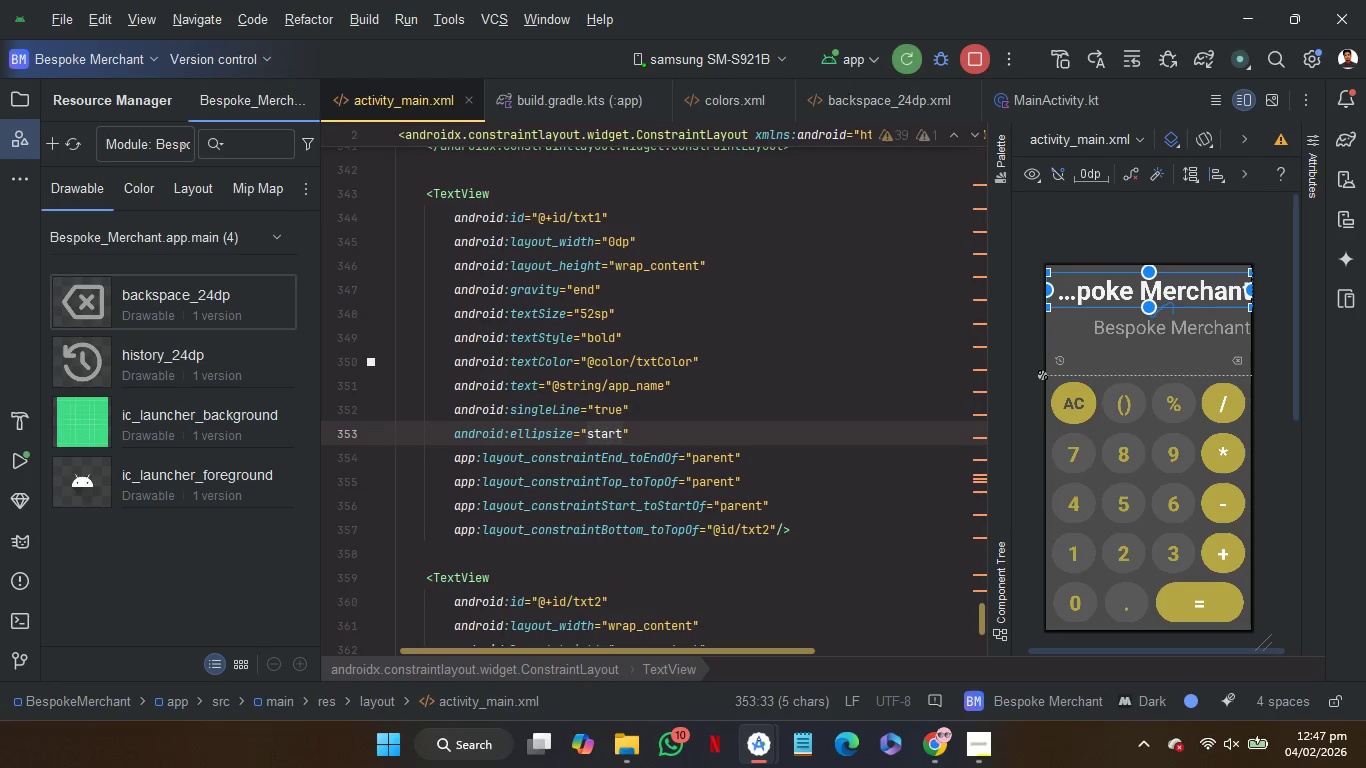 
key(E)
 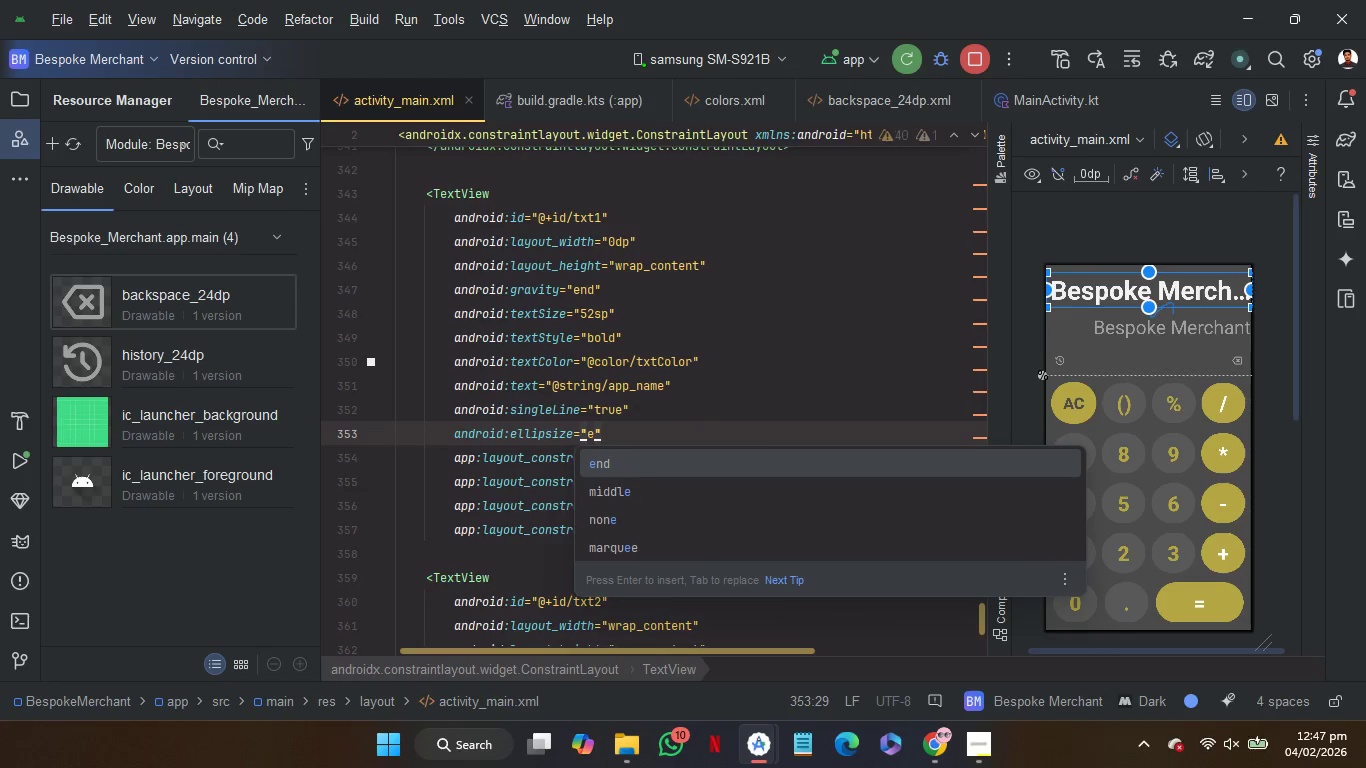 
key(Enter)
 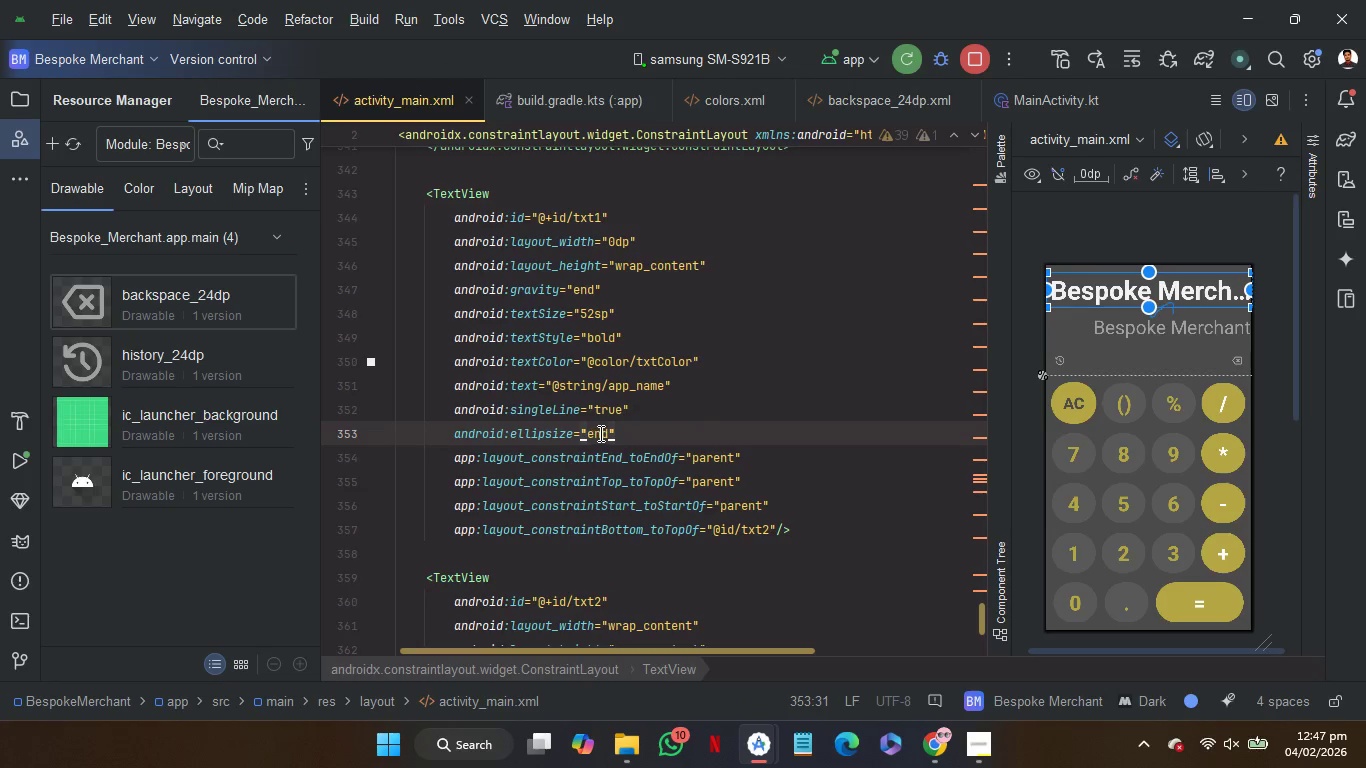 
double_click([599, 433])
 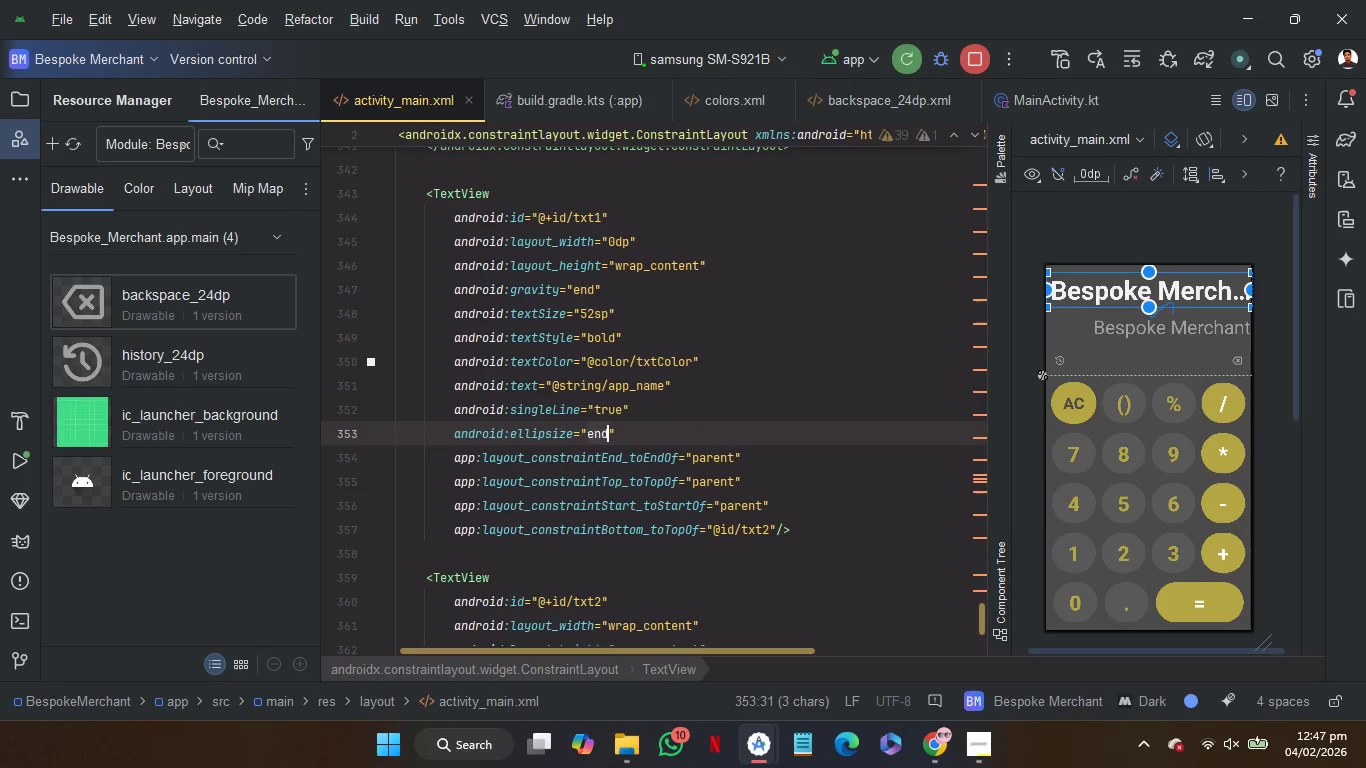 
key(M)
 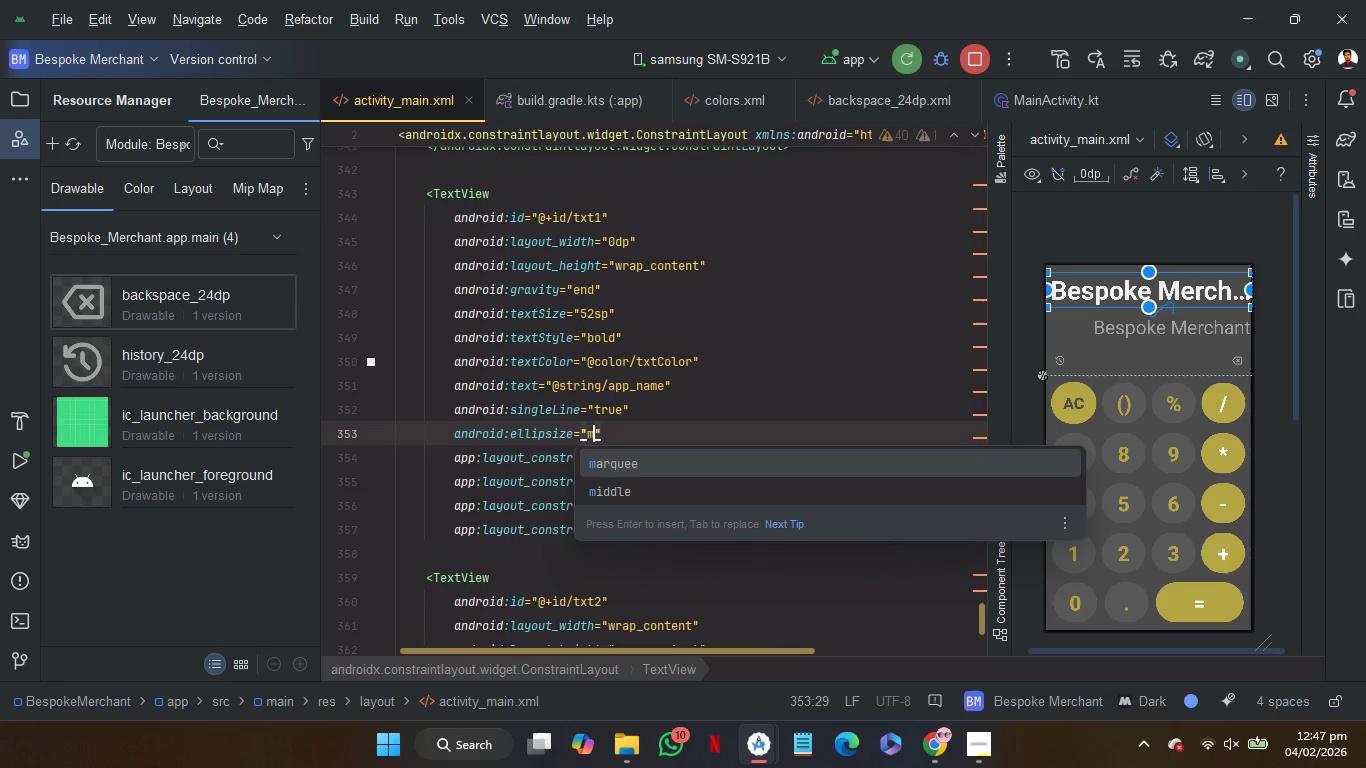 
key(ArrowDown)
 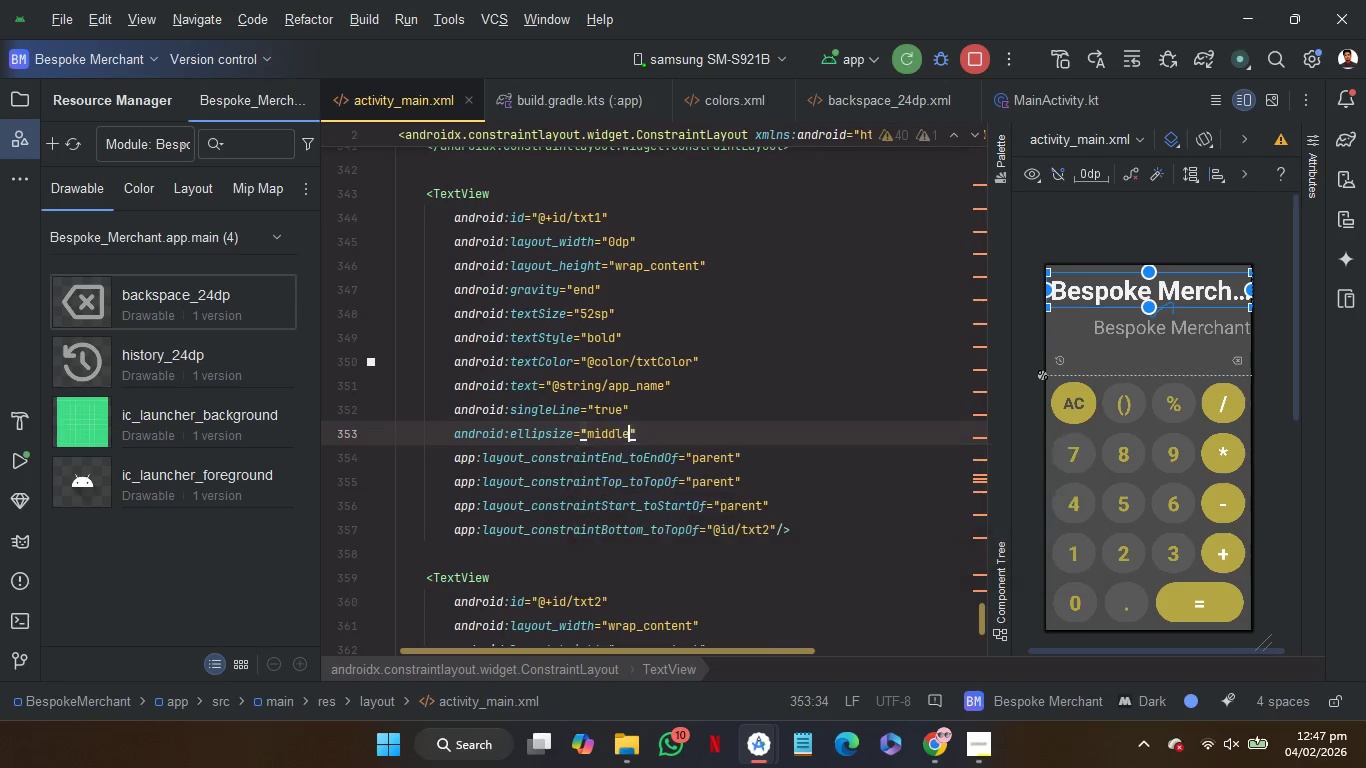 
key(Enter)
 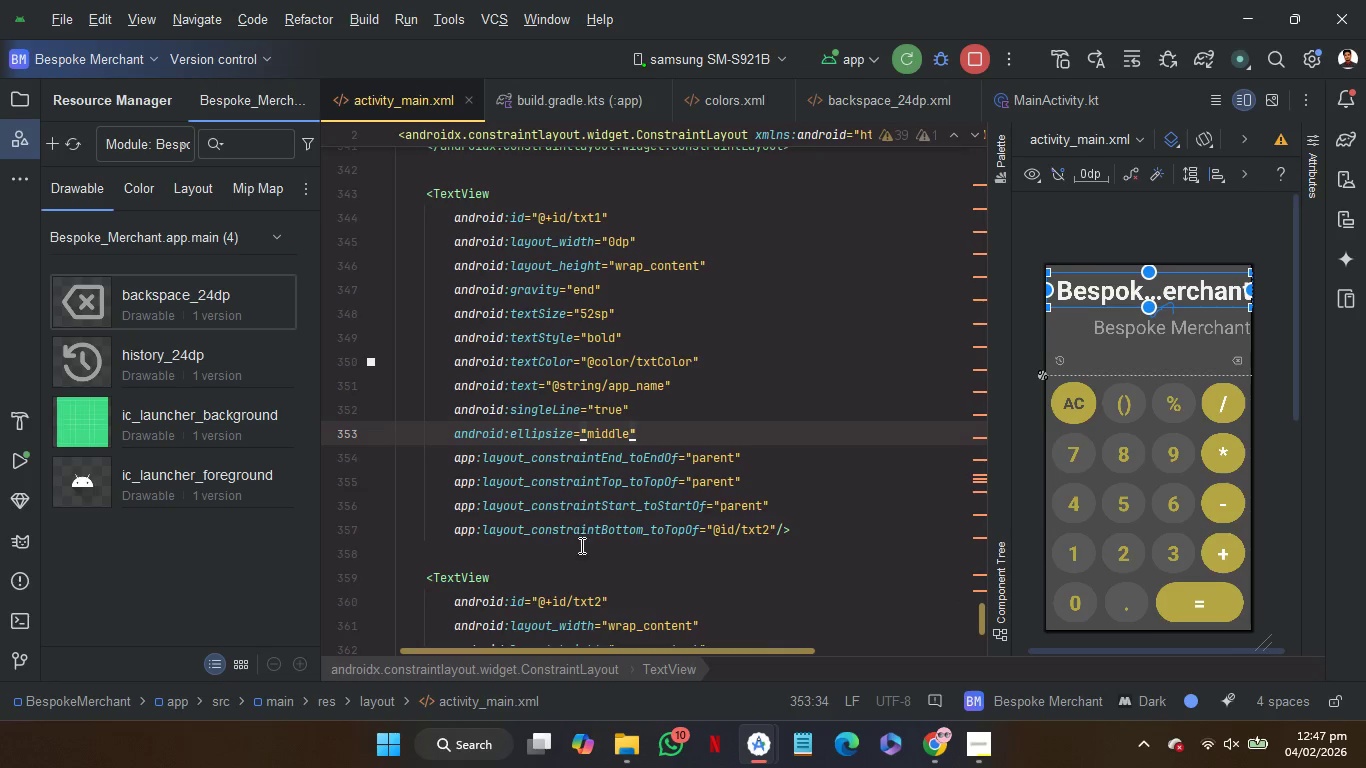 
left_click([580, 561])
 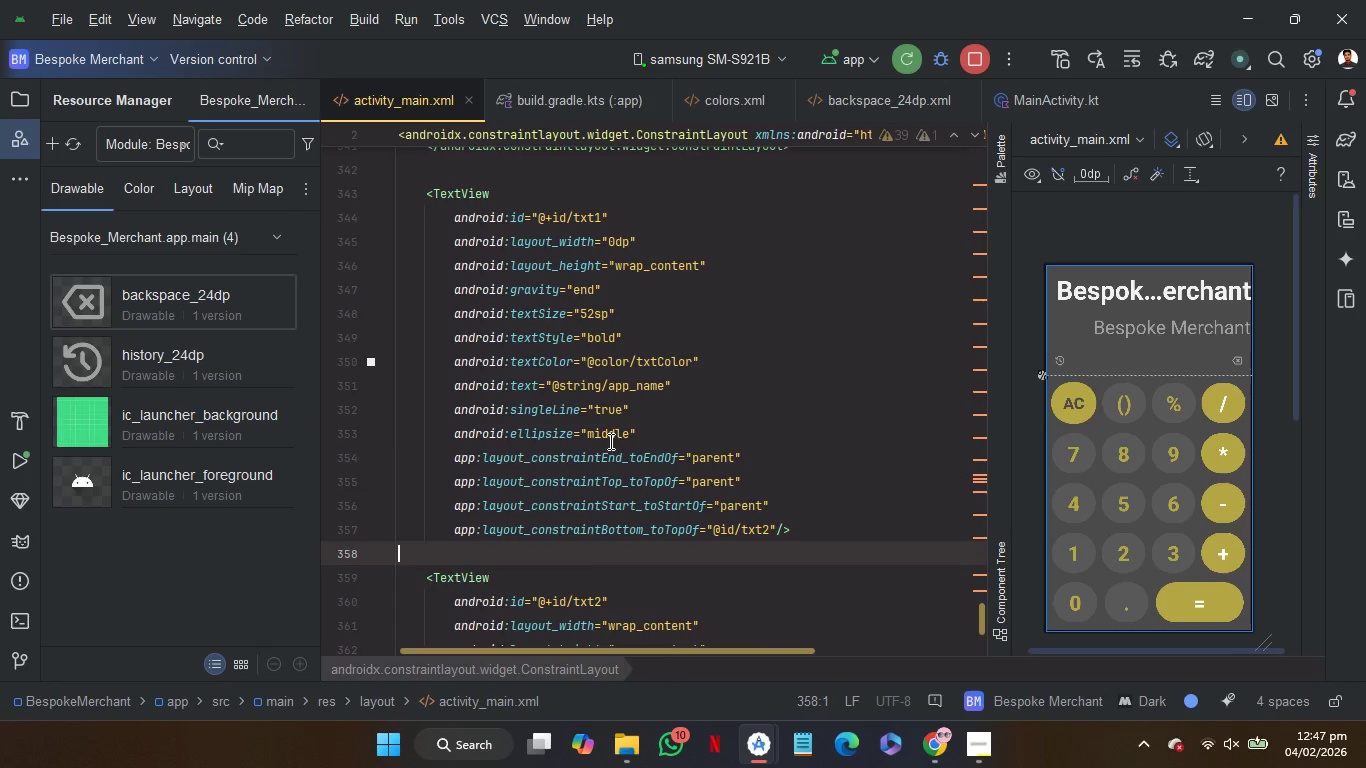 
double_click([609, 441])
 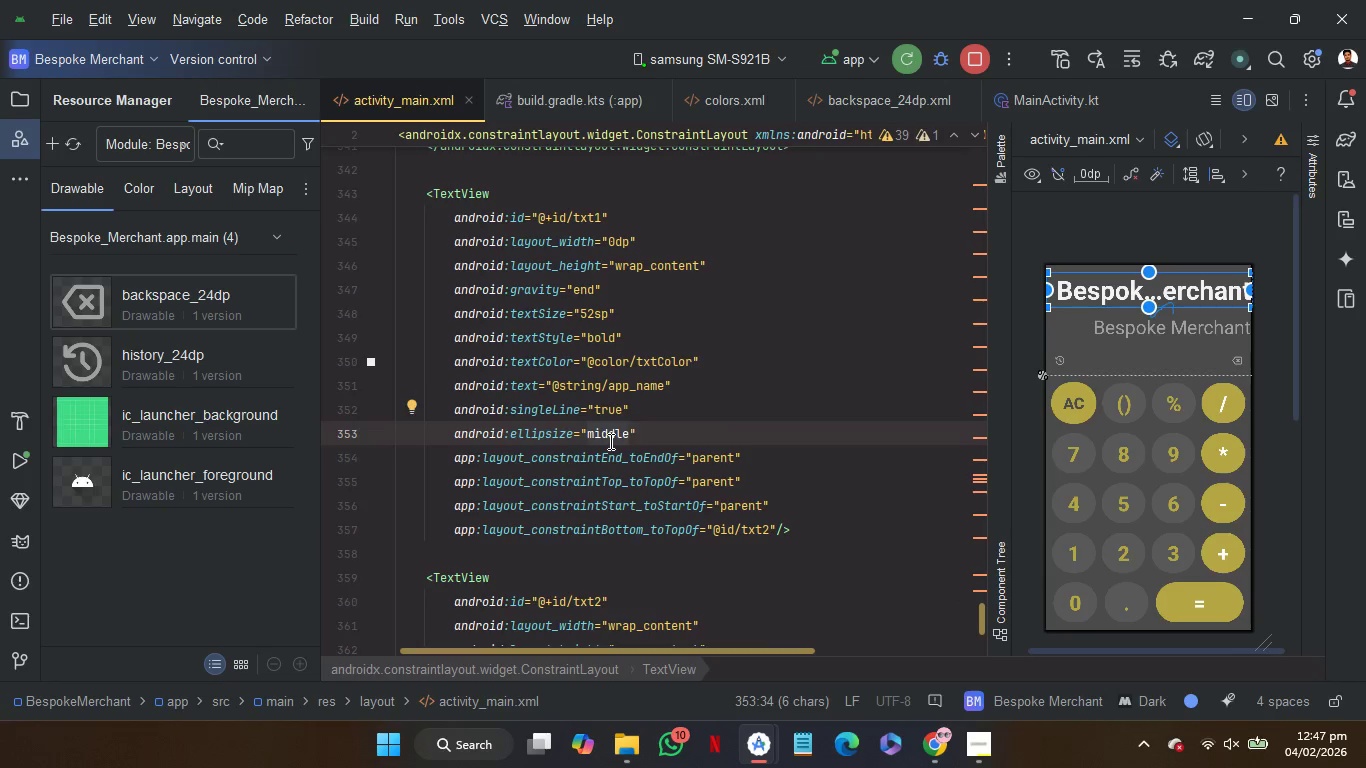 
key(M)
 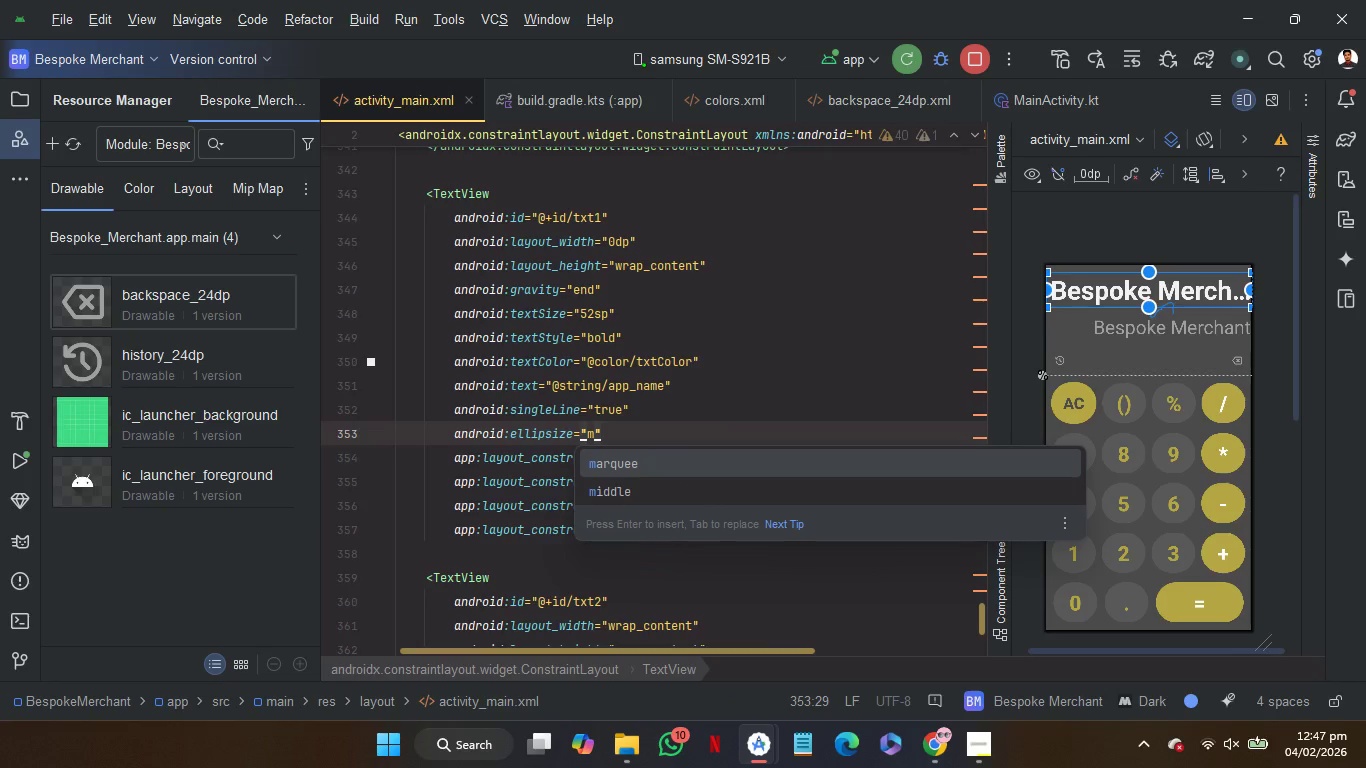 
key(Enter)
 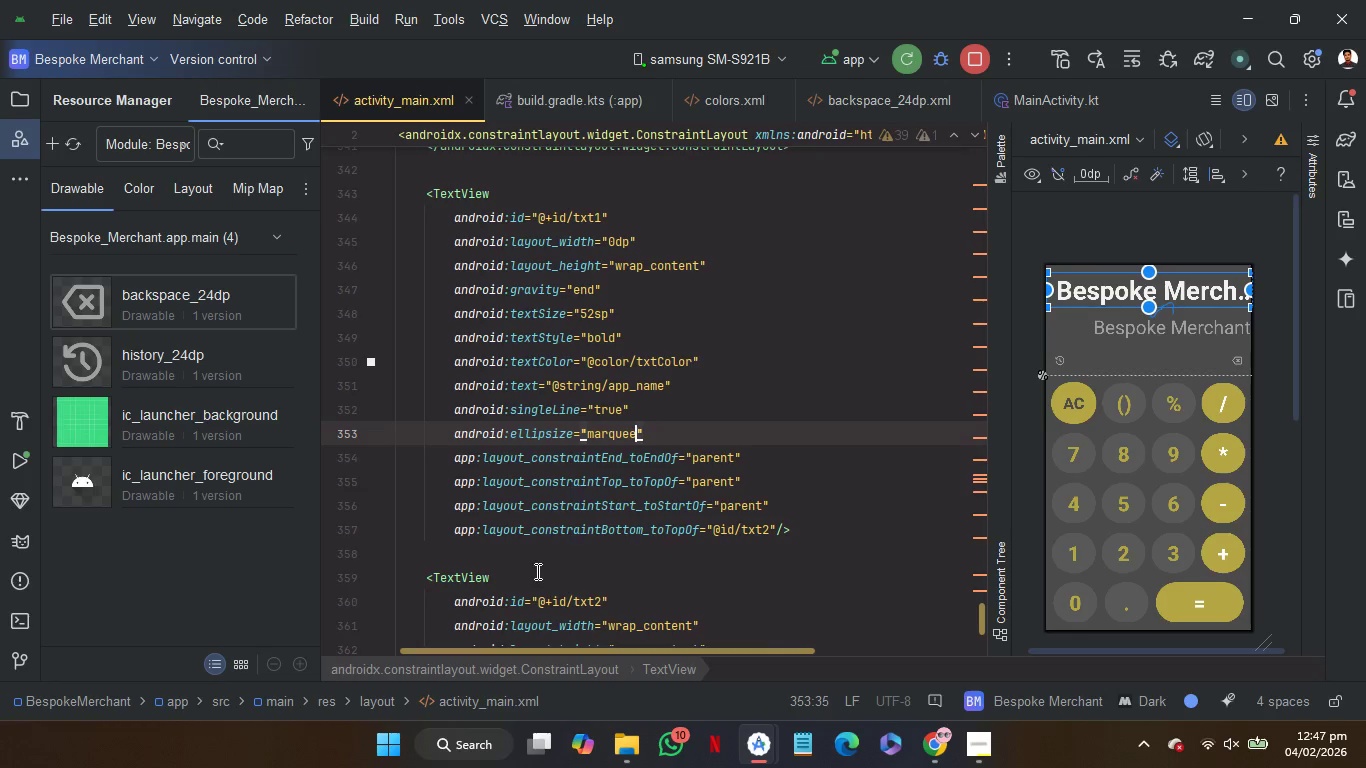 
left_click([537, 569])
 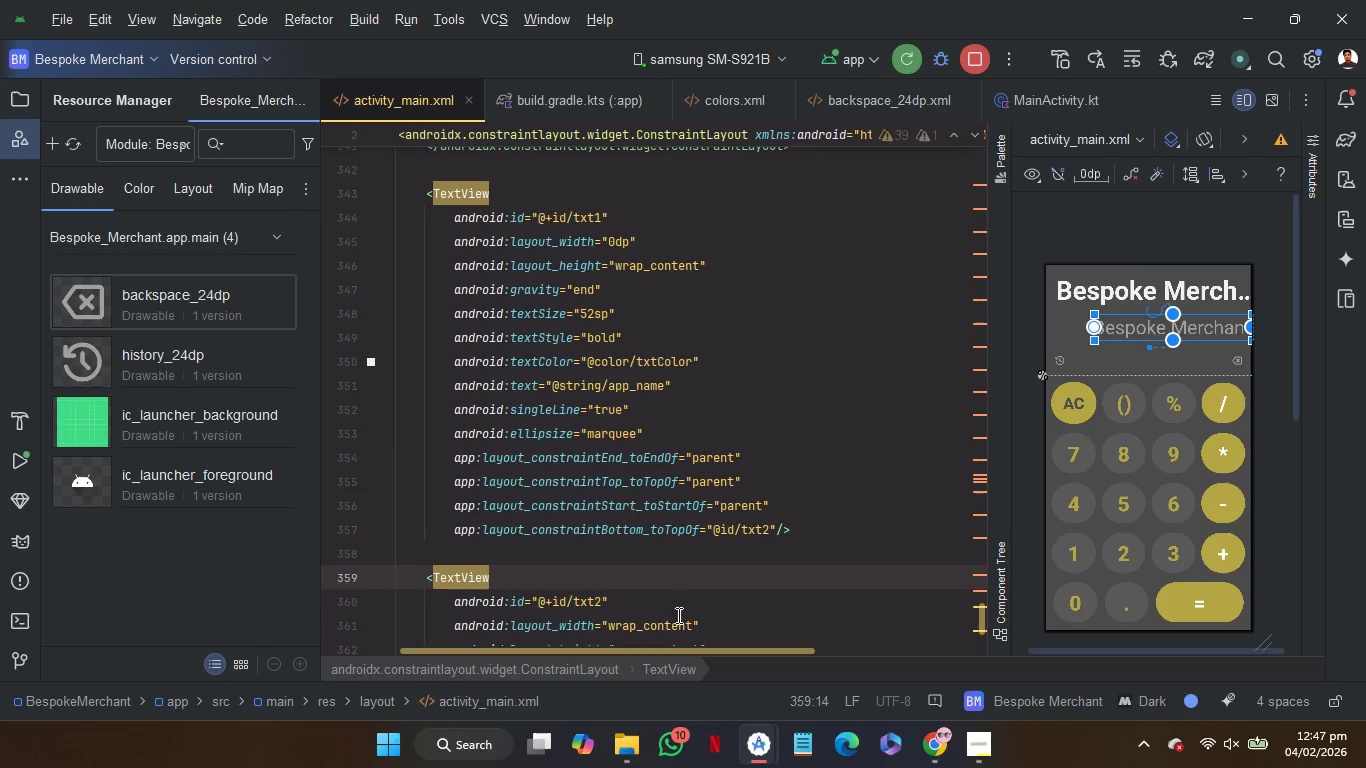 
left_click([701, 549])
 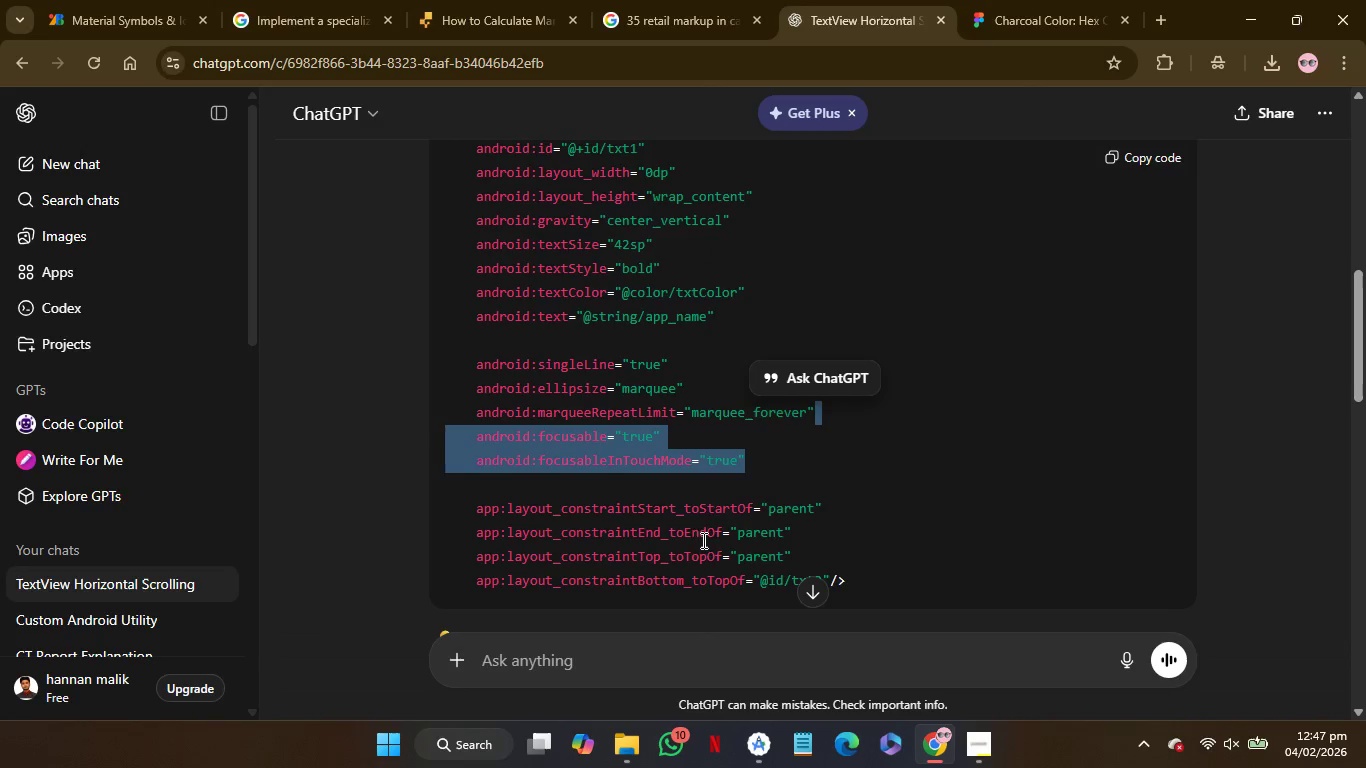 
wait(5.04)
 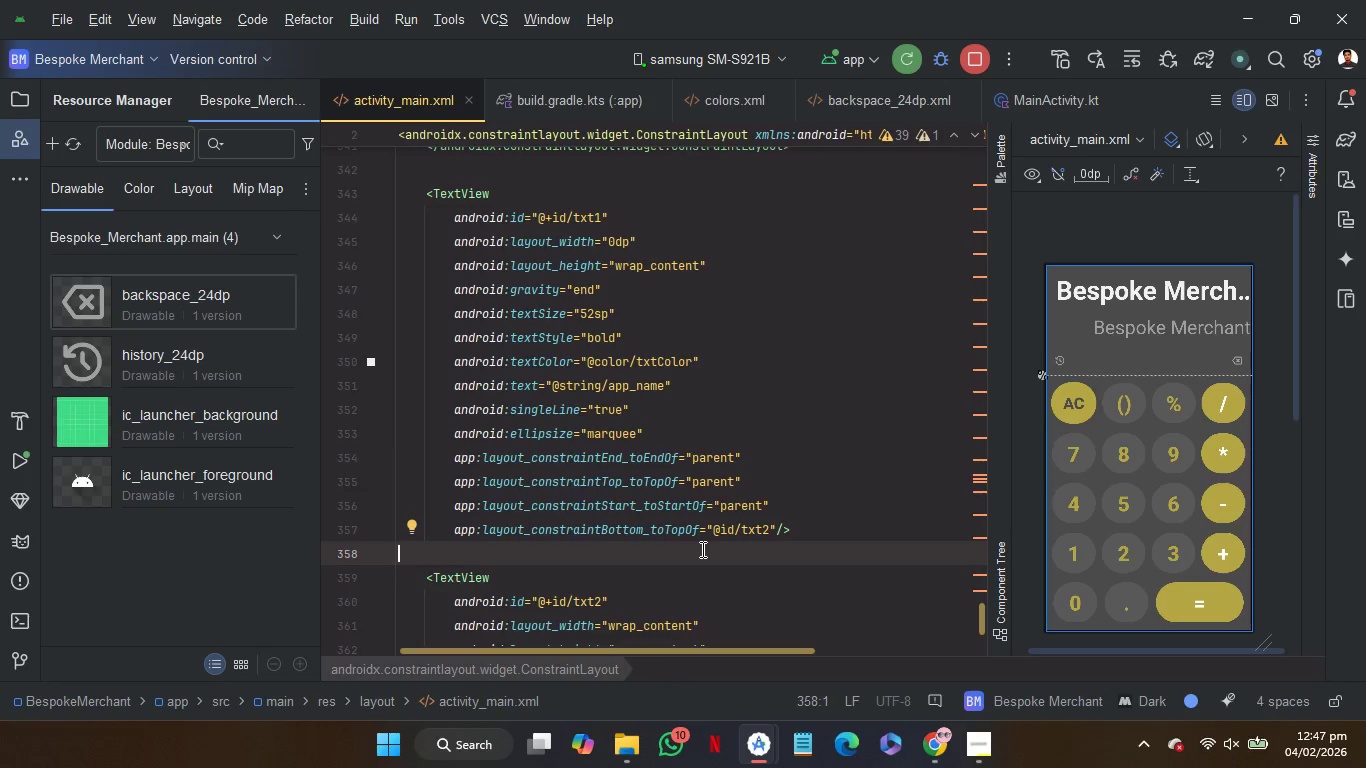 
mouse_move([809, 412])
 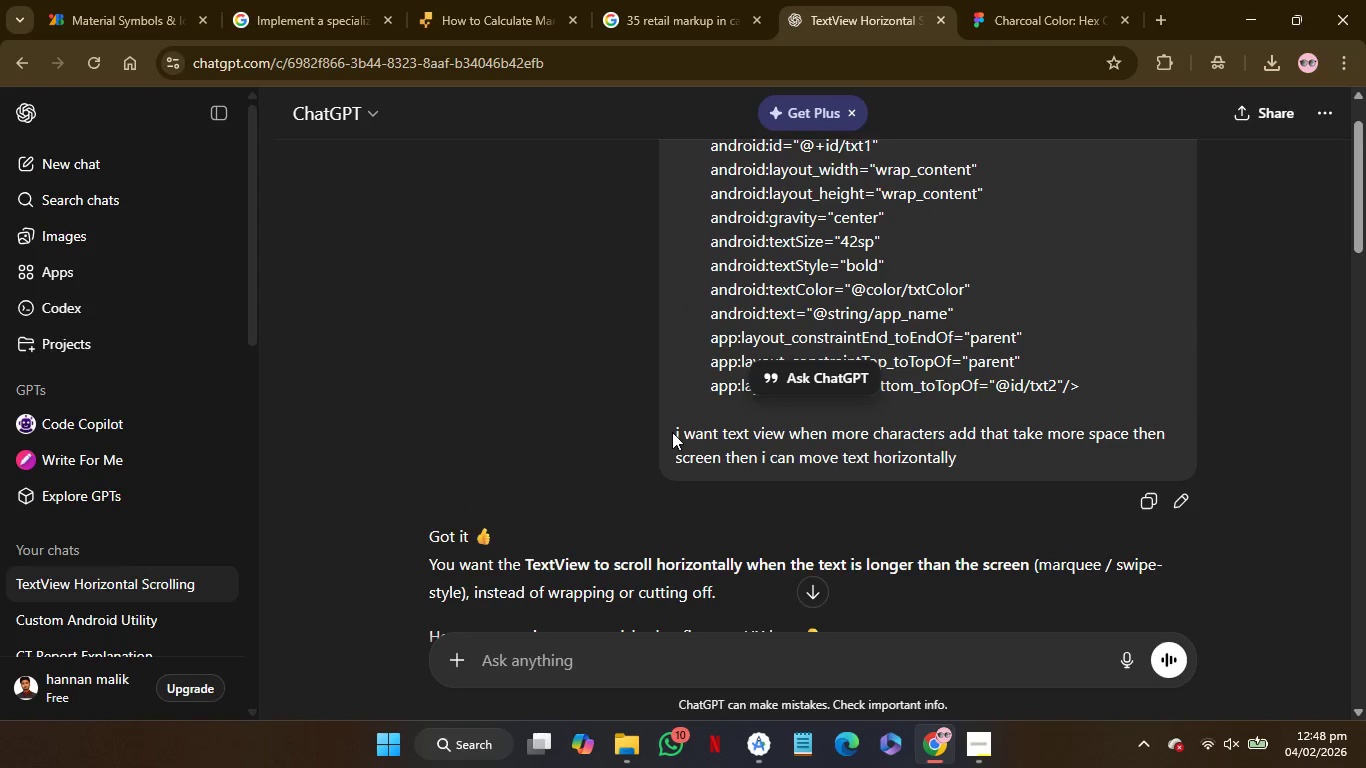 
wait(8.35)
 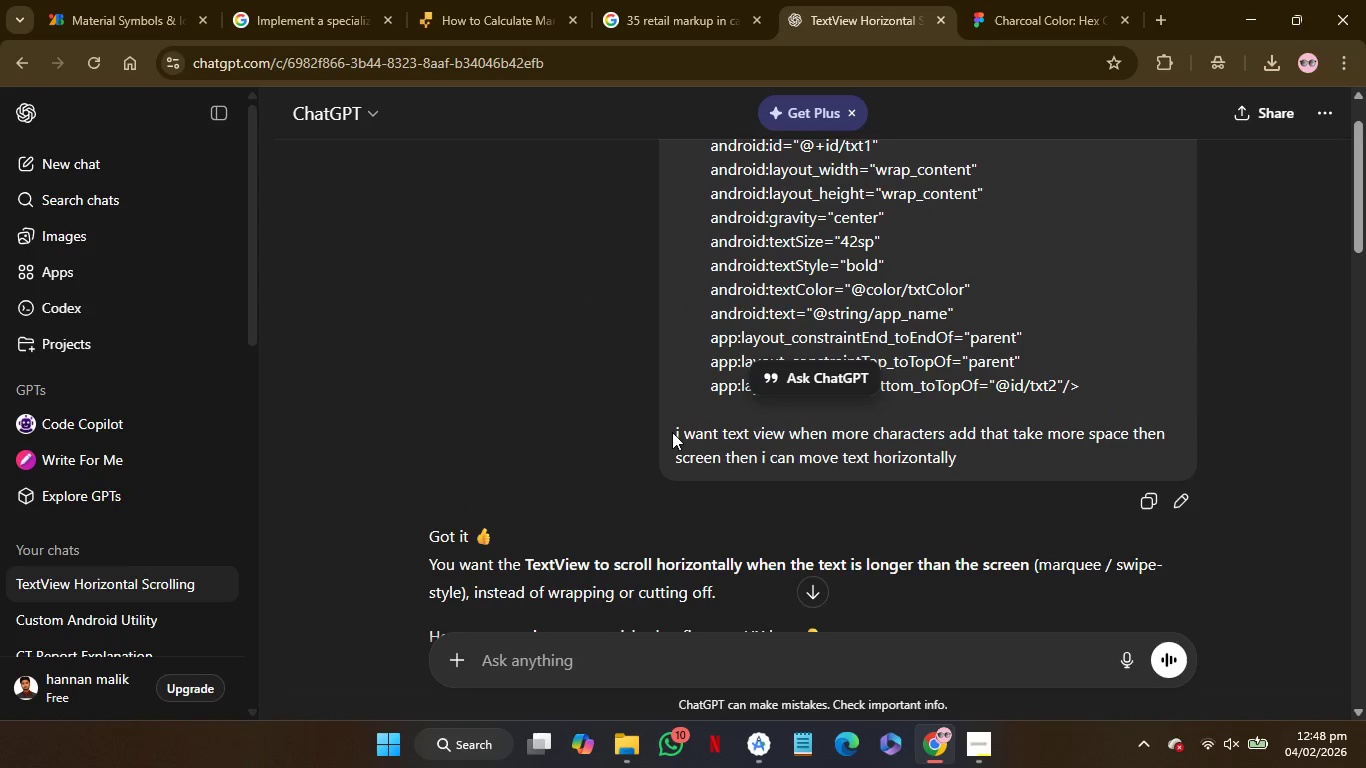 
left_click([940, 19])
 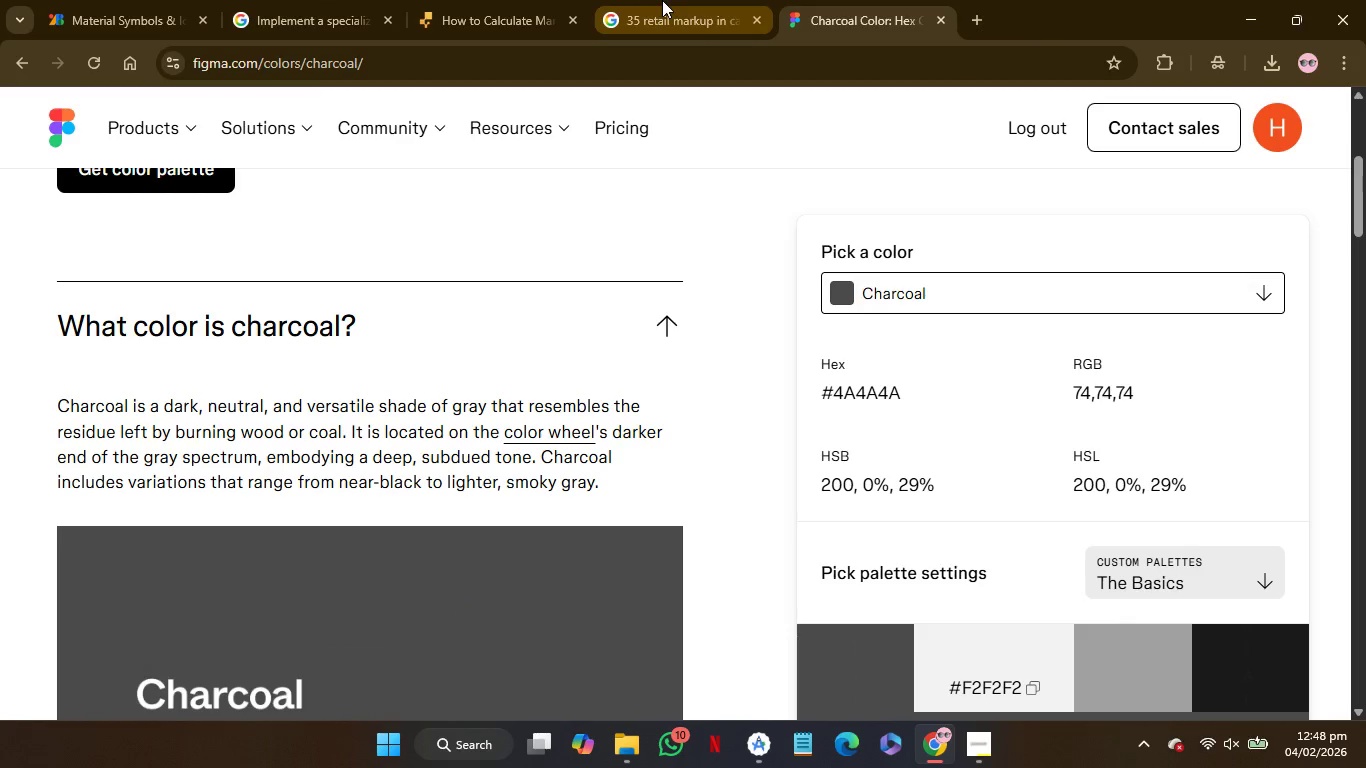 
left_click([662, 0])
 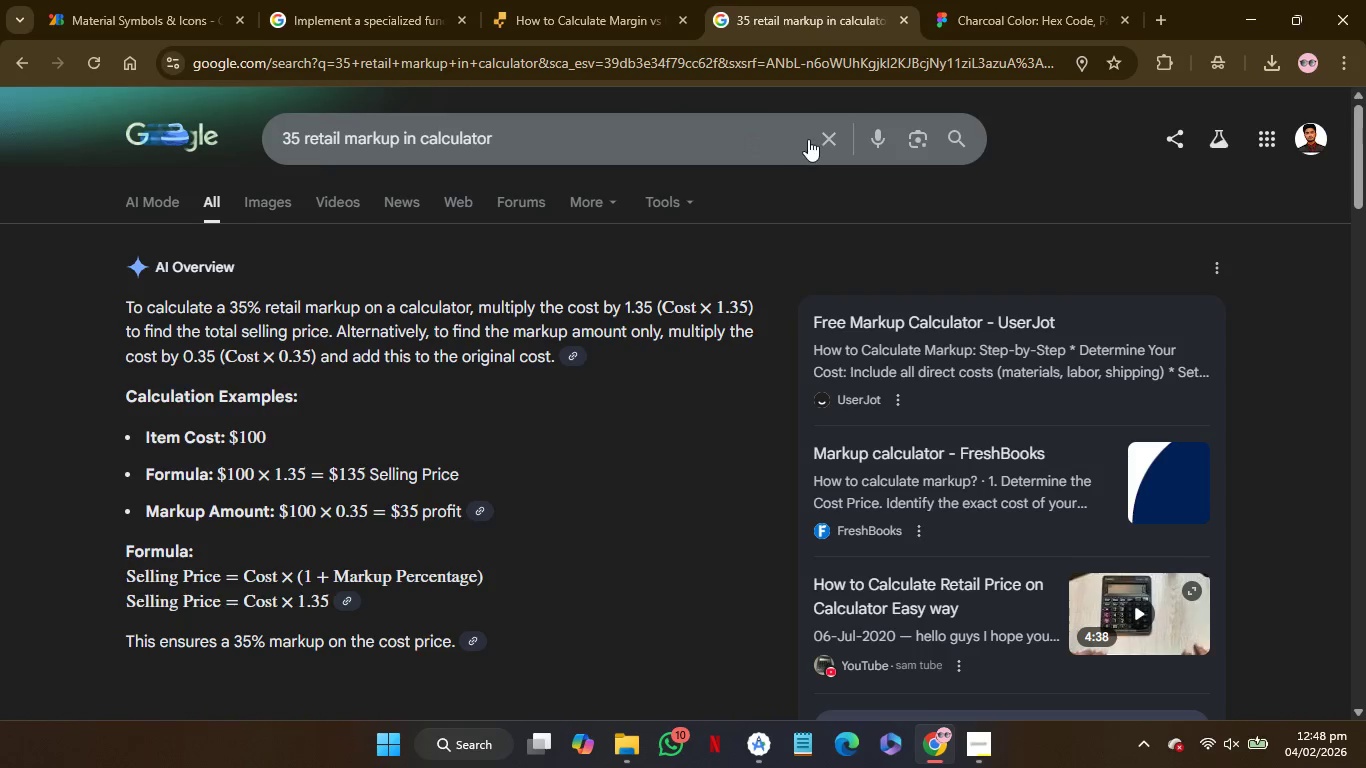 
left_click([821, 139])
 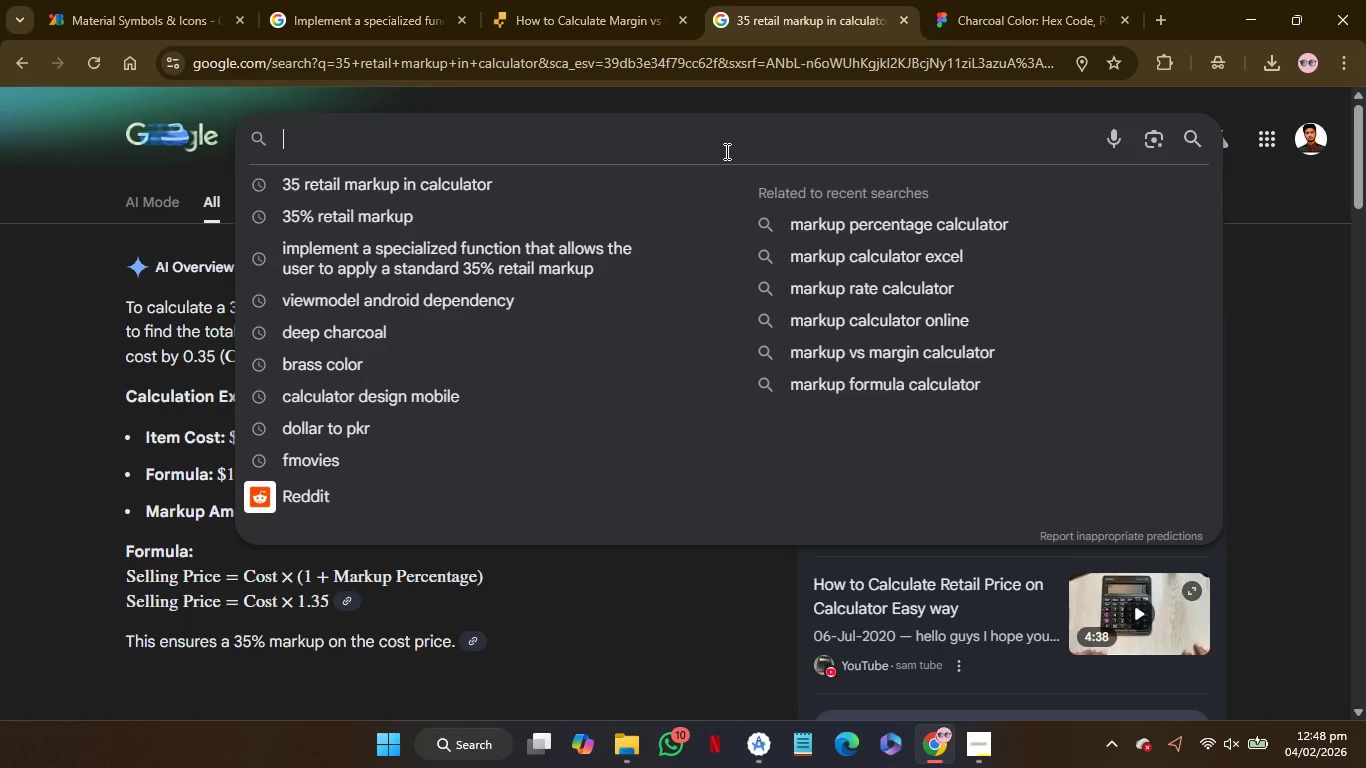 
type(i wat text view to move c)
key(Backspace)
type(vertical)
 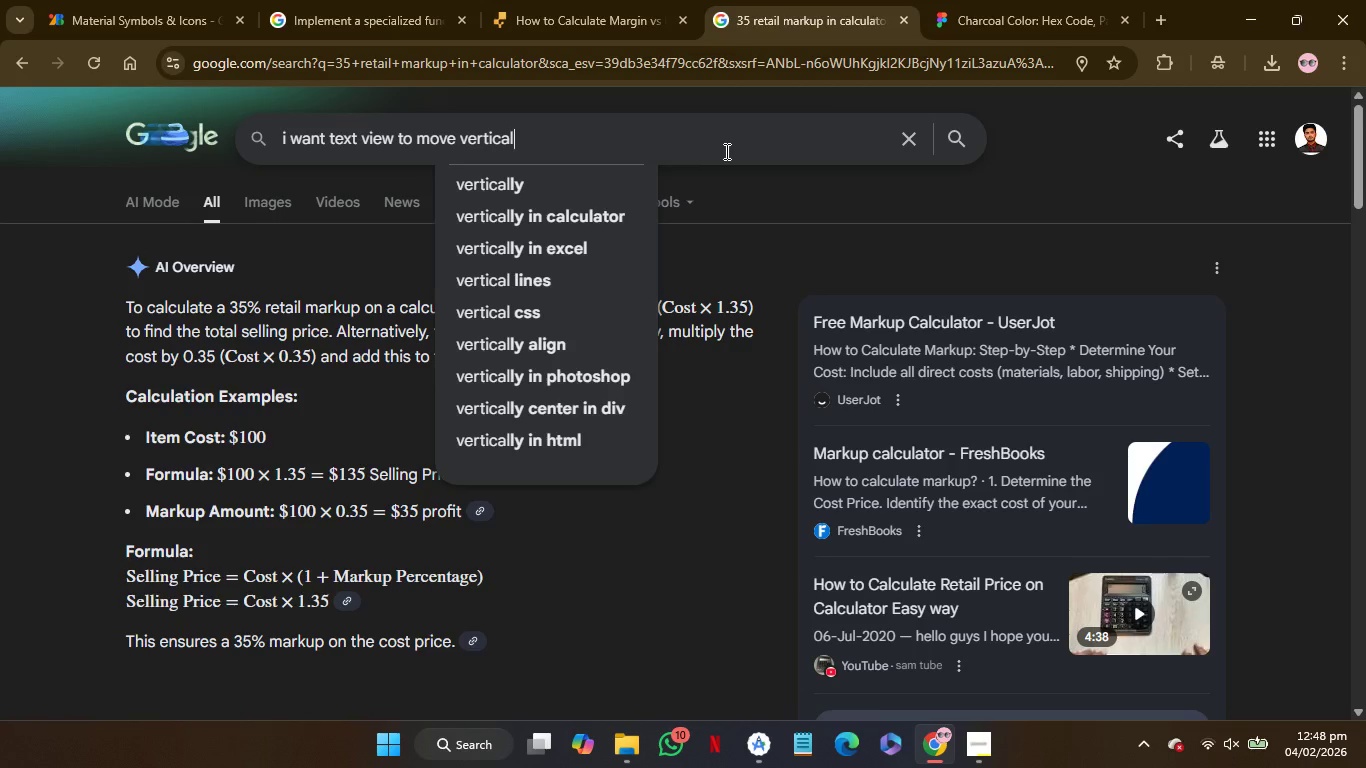 
key(Backspace)
key(Backspace)
key(Backspace)
key(Backspace)
key(Backspace)
key(Backspace)
key(Backspace)
key(Backspace)
type(horizontal )
 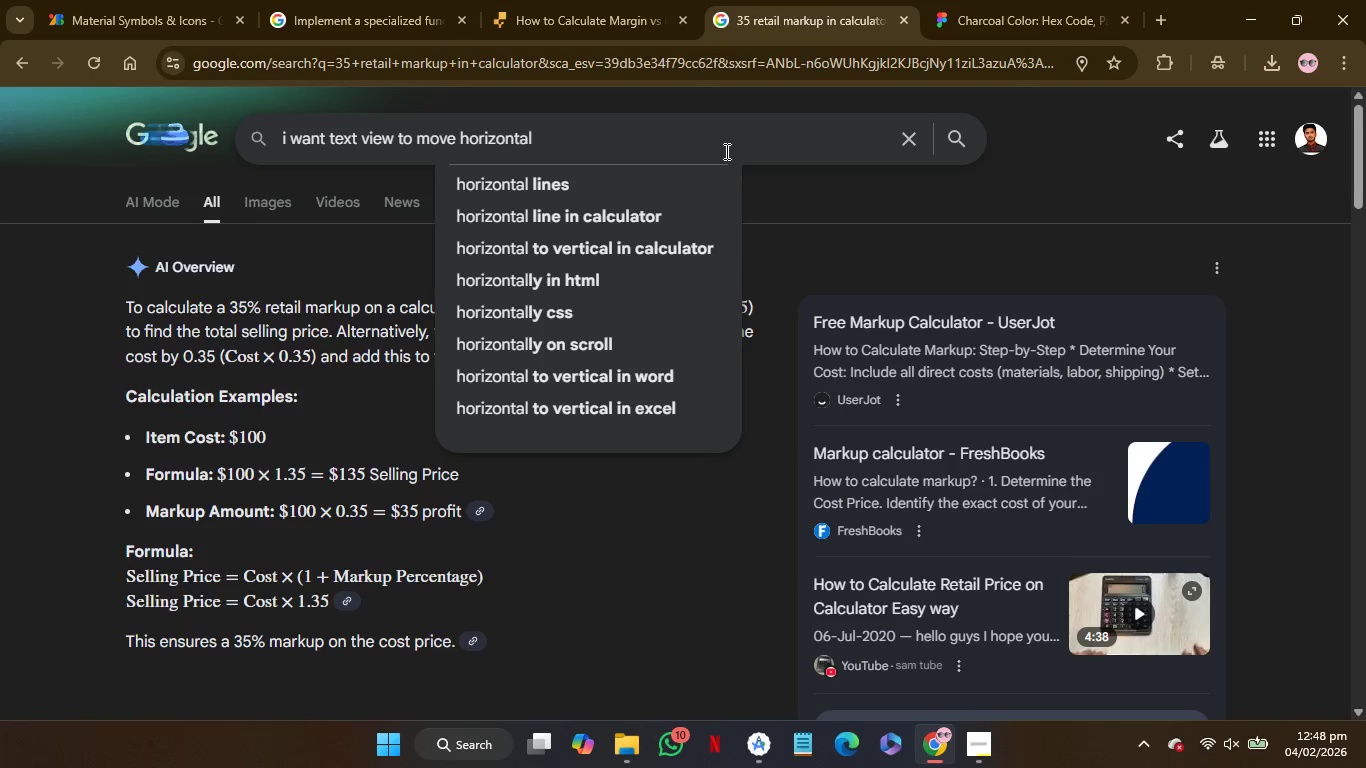 
type(in xml an)
 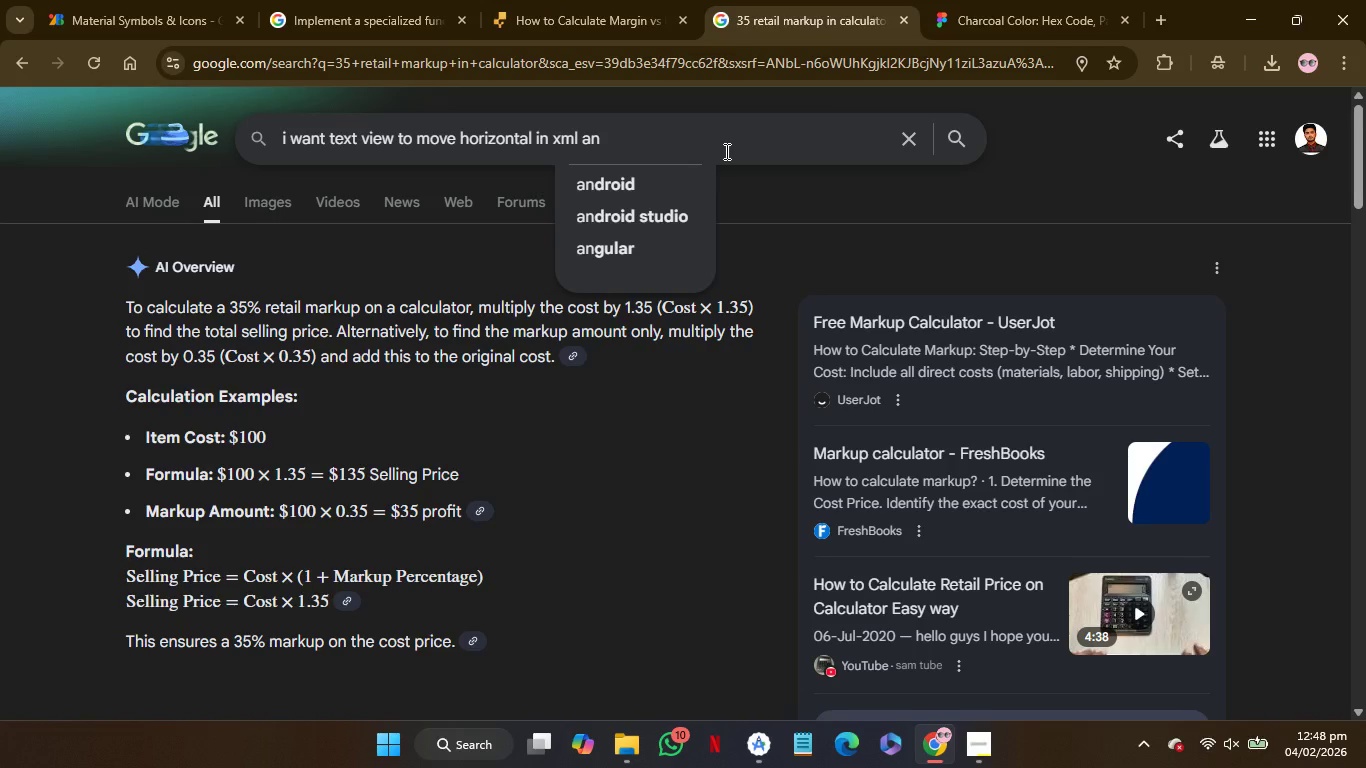 
key(ArrowDown)
 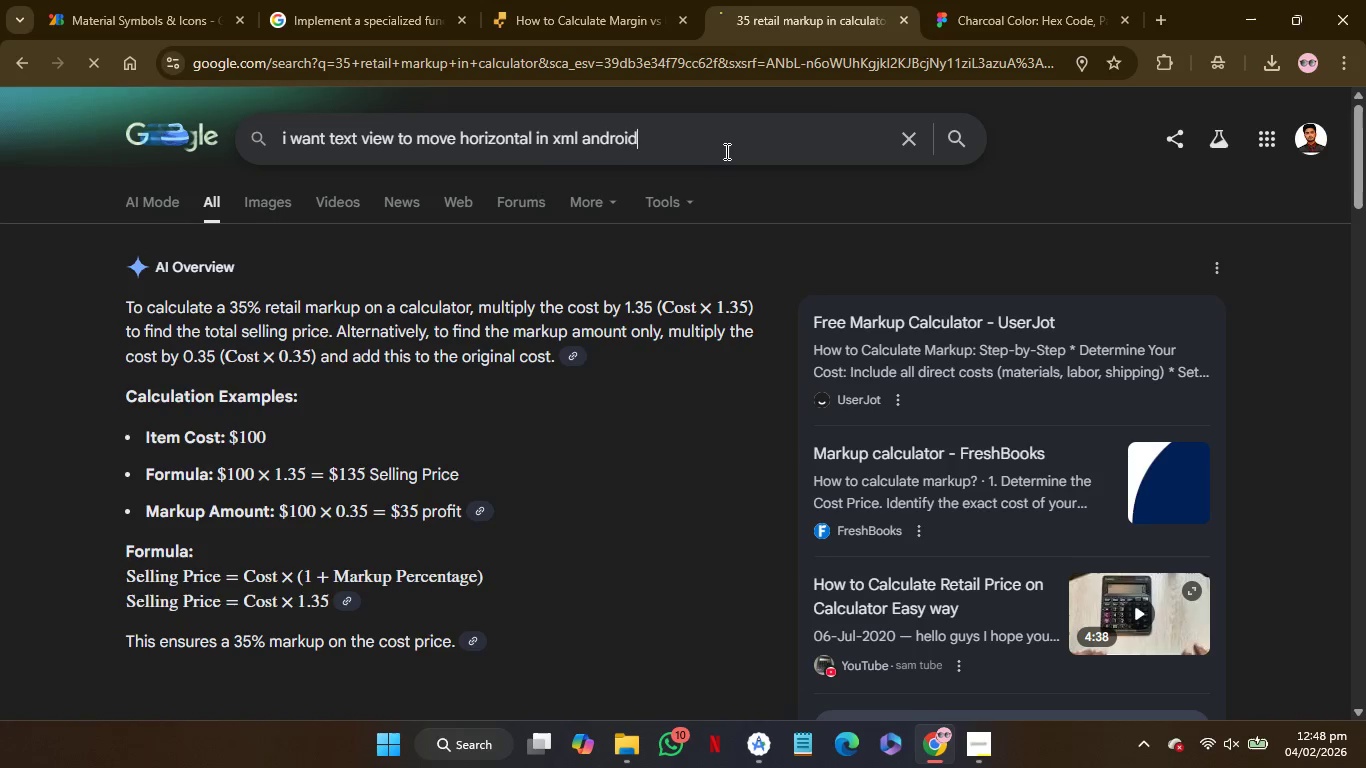 
key(Enter)
 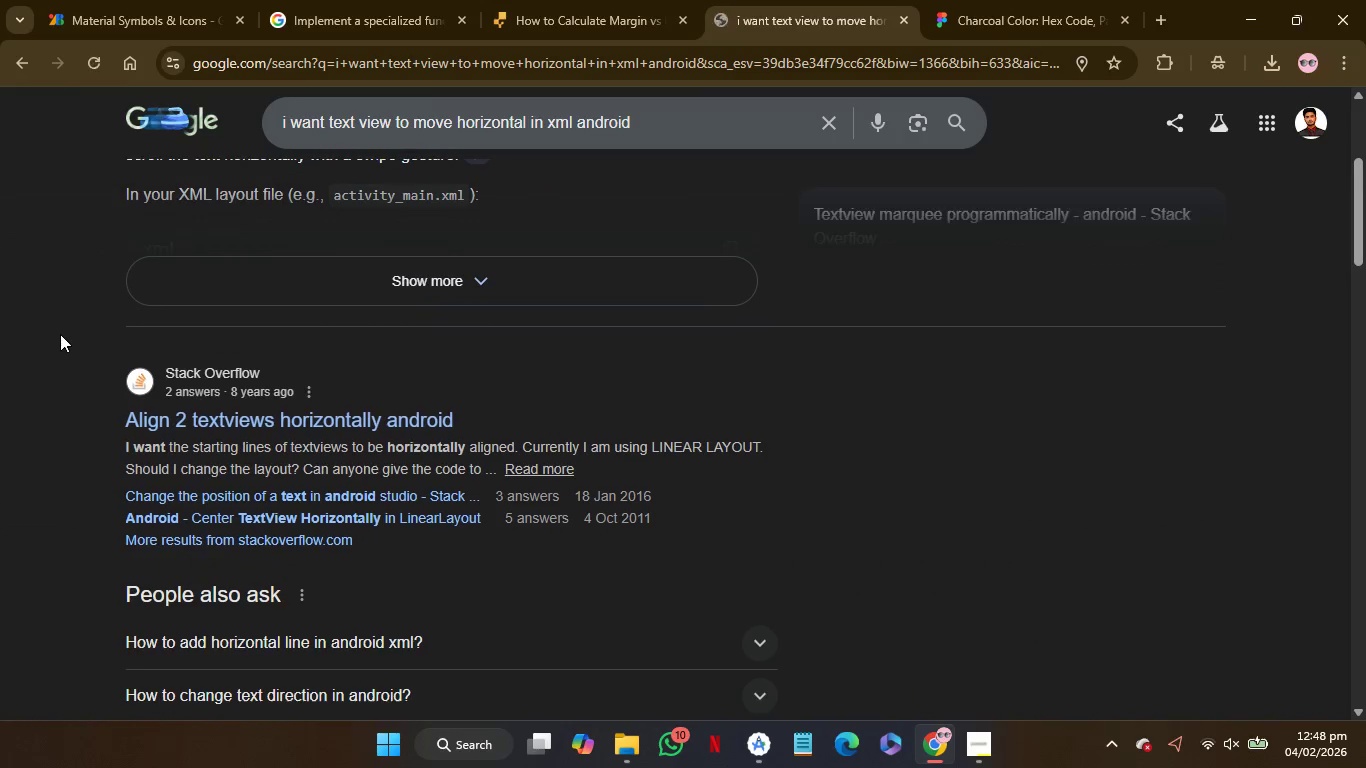 
wait(5.89)
 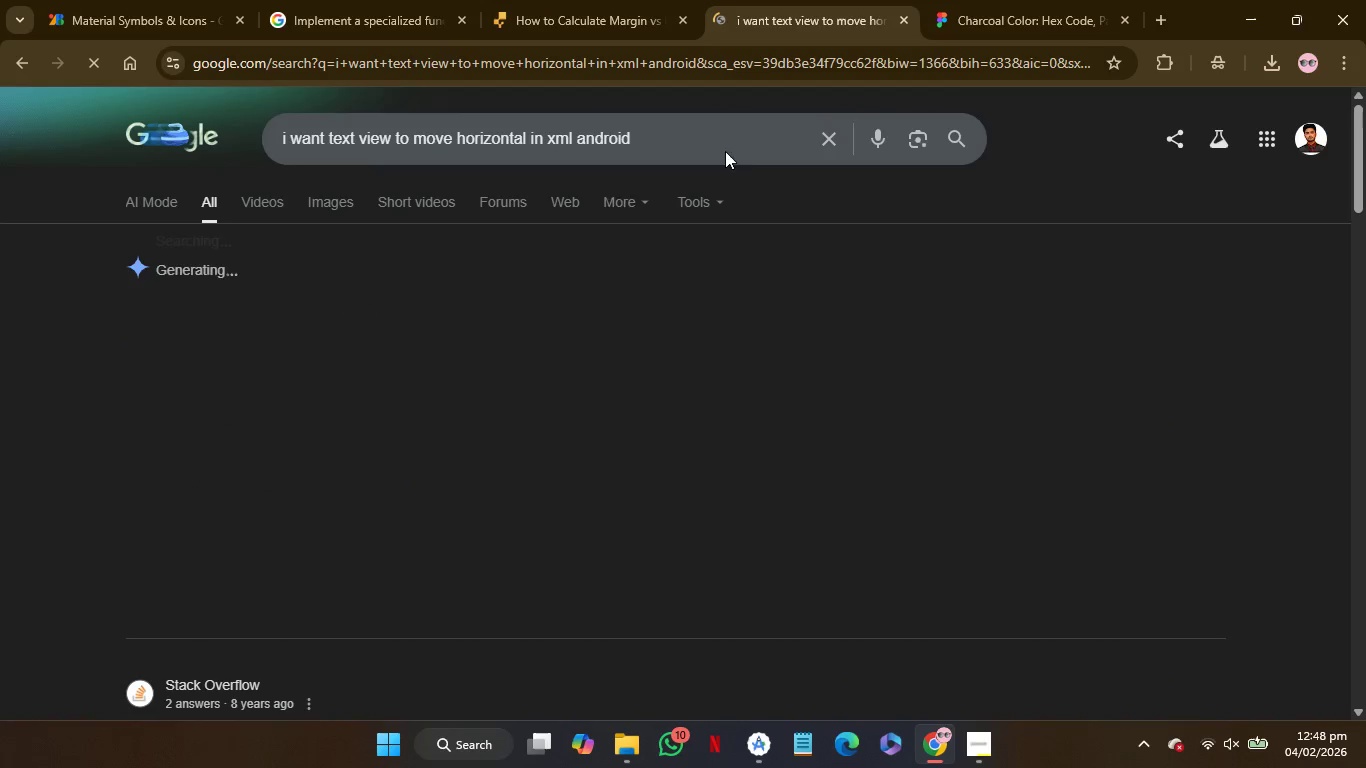 
right_click([316, 416])
 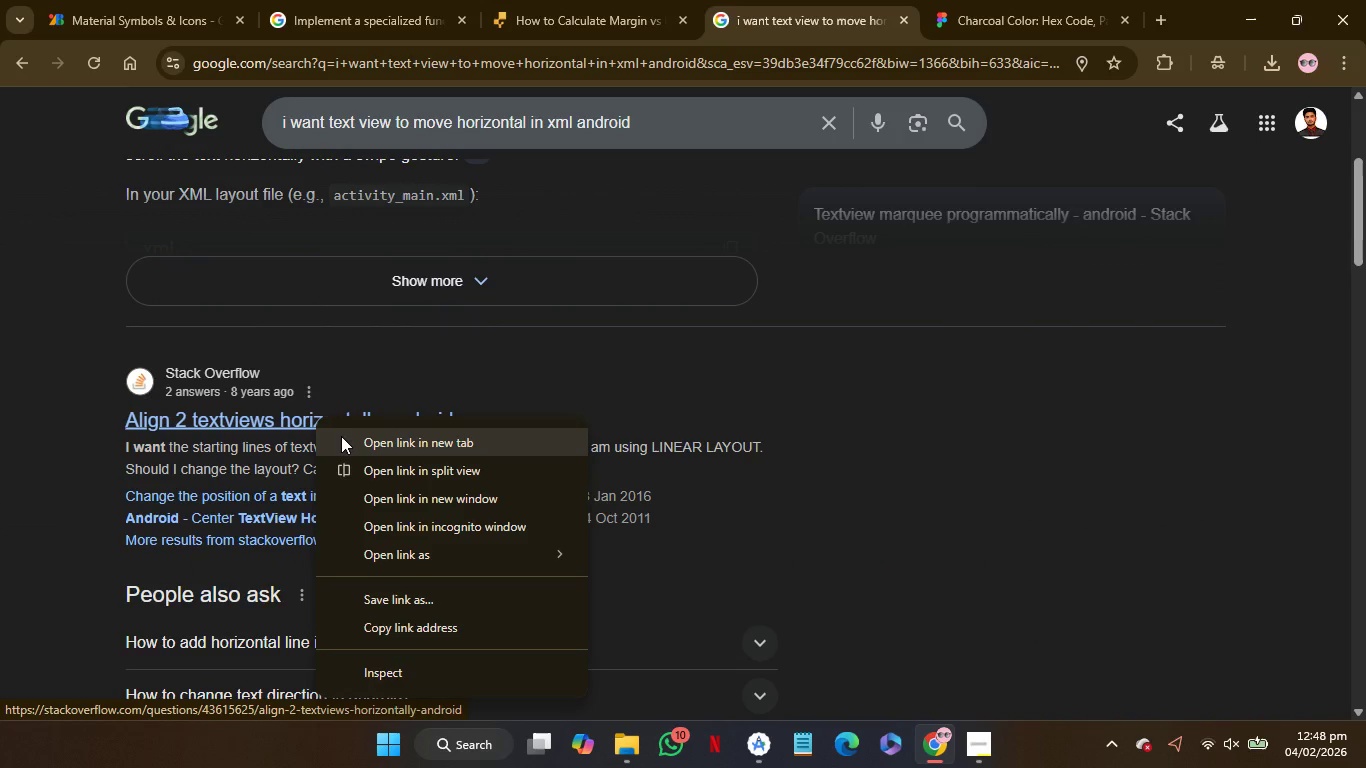 
left_click([341, 436])
 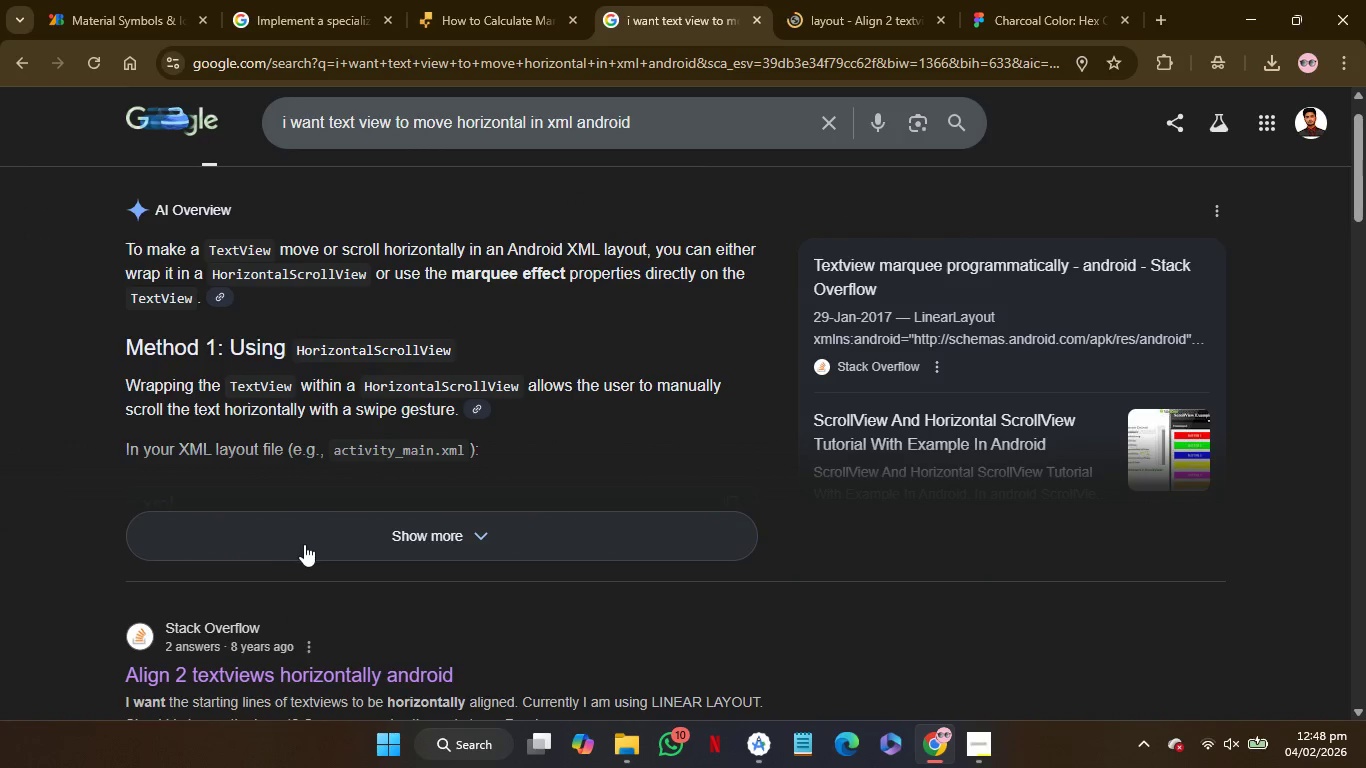 
left_click([315, 541])
 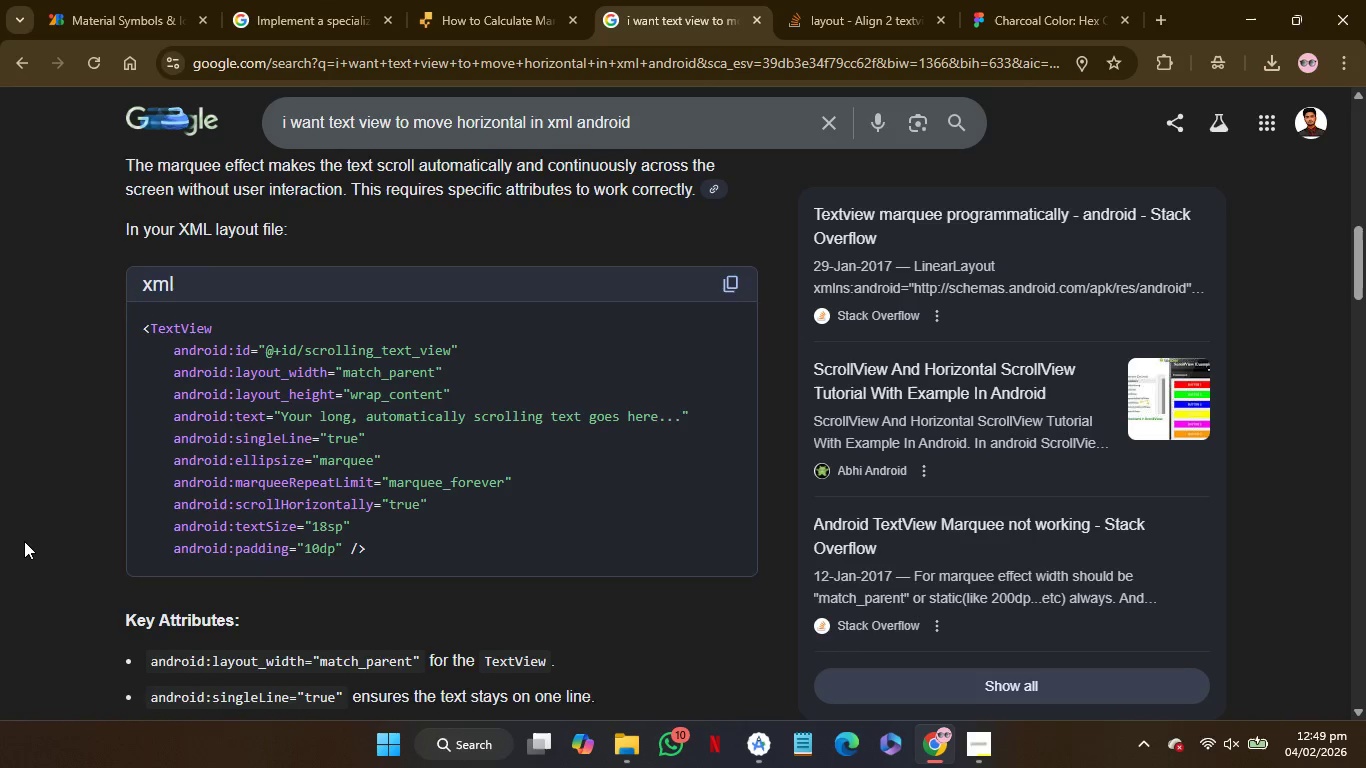 
wait(21.99)
 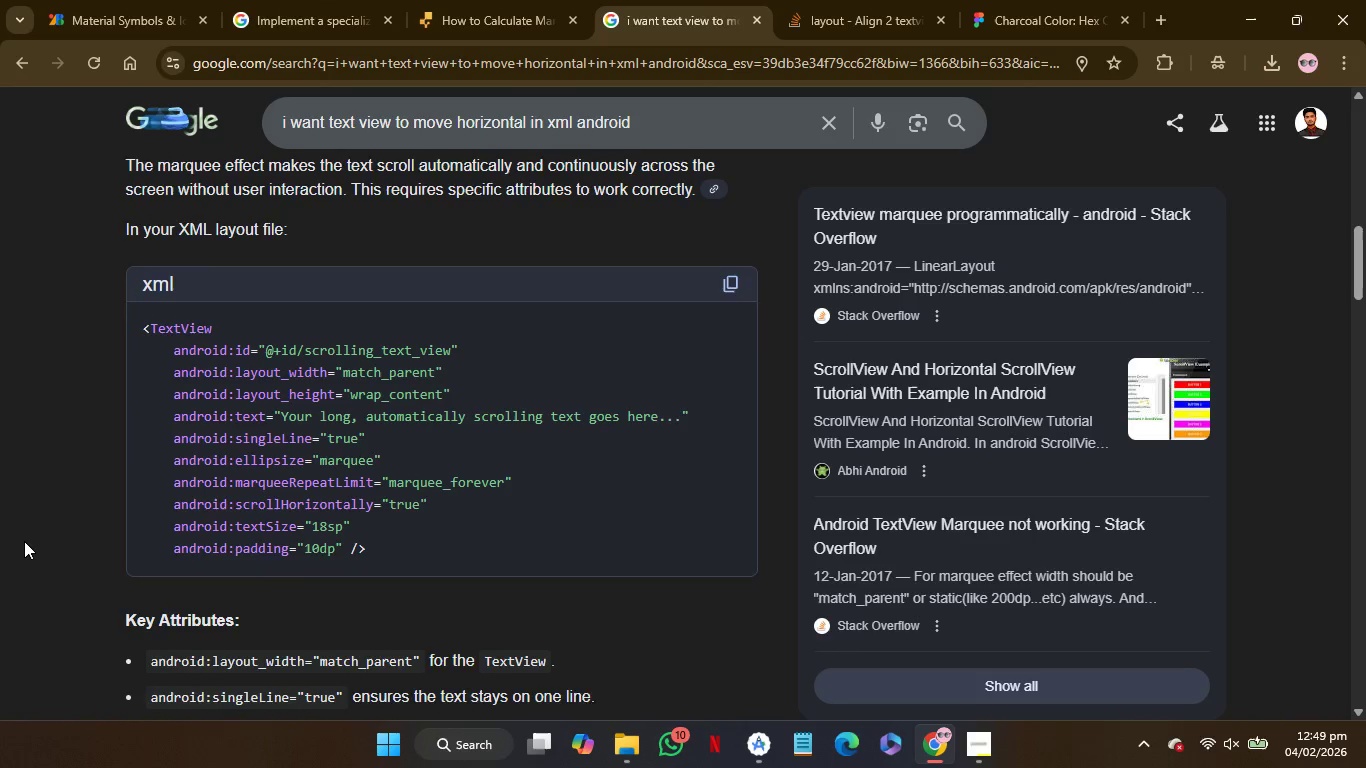 
left_click_drag(start_coordinate=[439, 511], to_coordinate=[724, 446])
 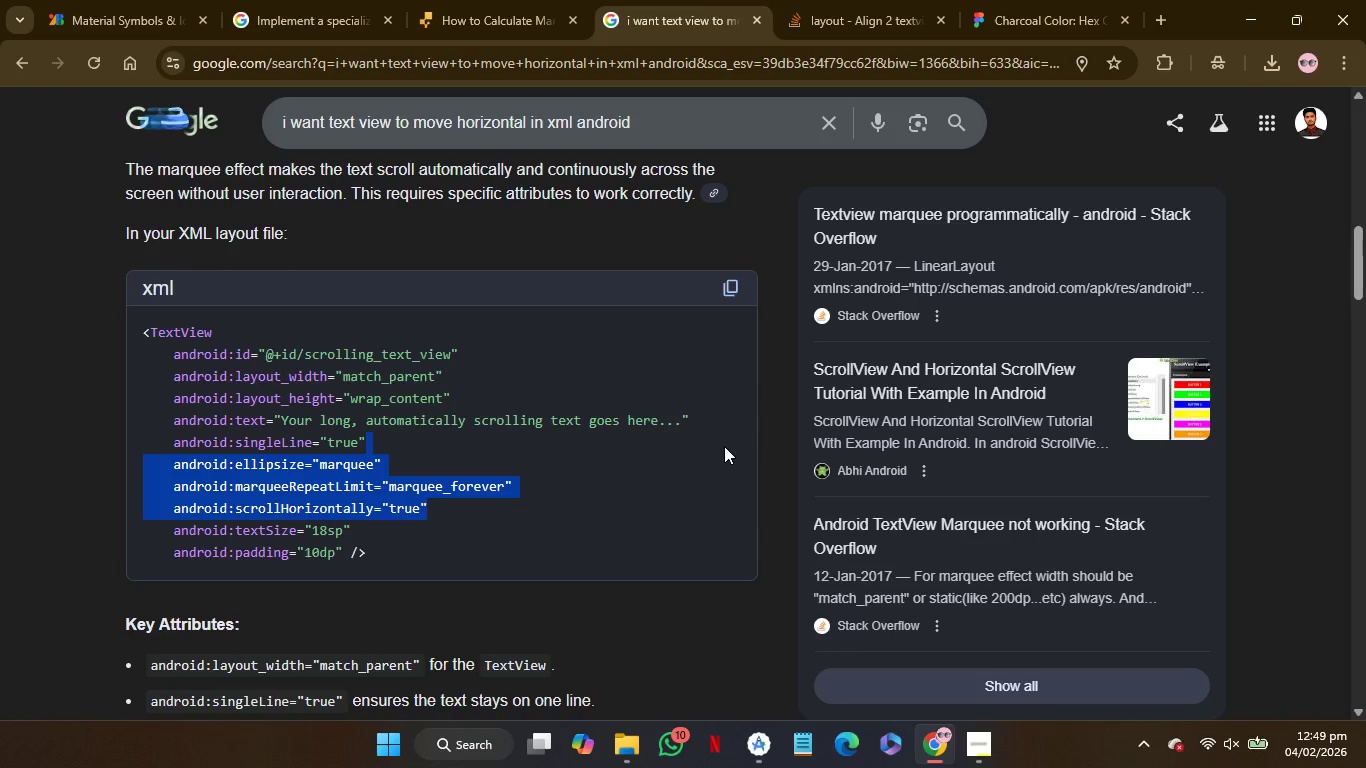 
key(Control+C)
 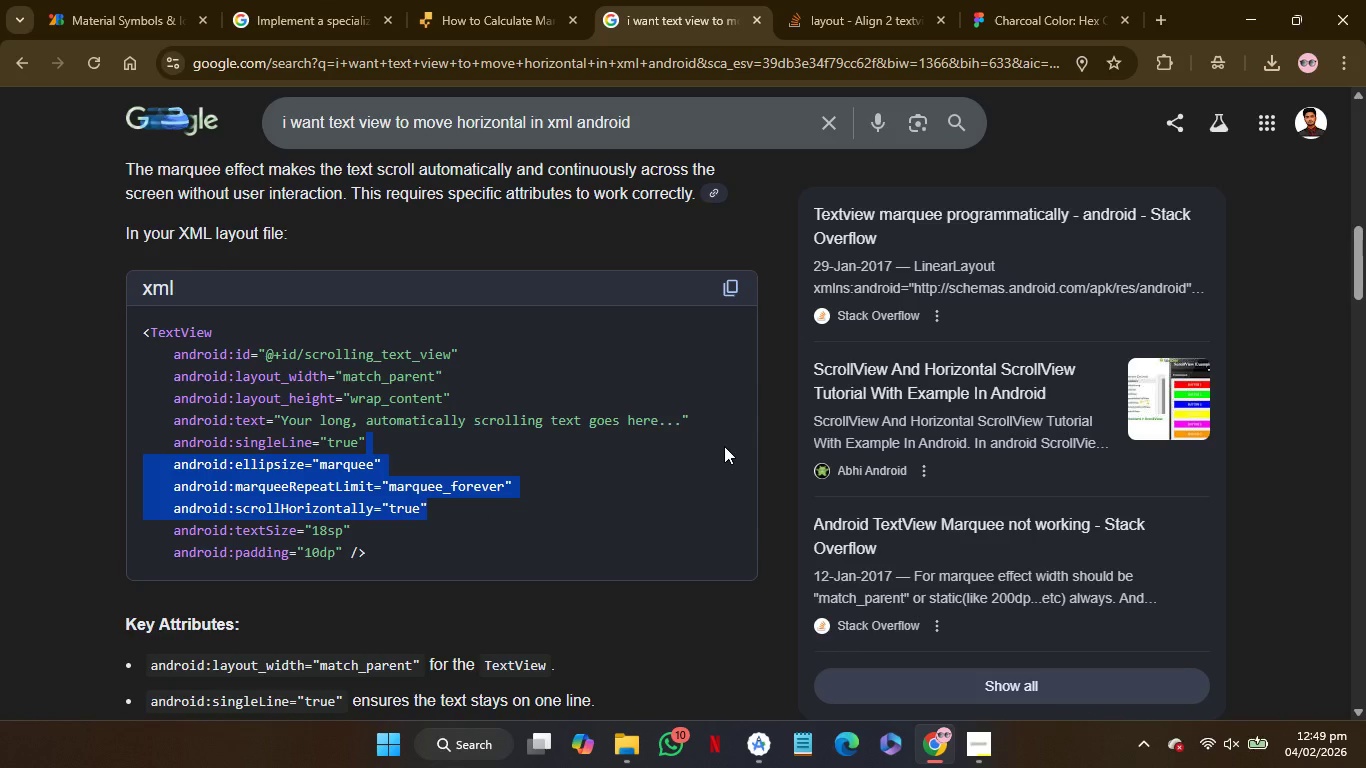 
key(Control+C)
 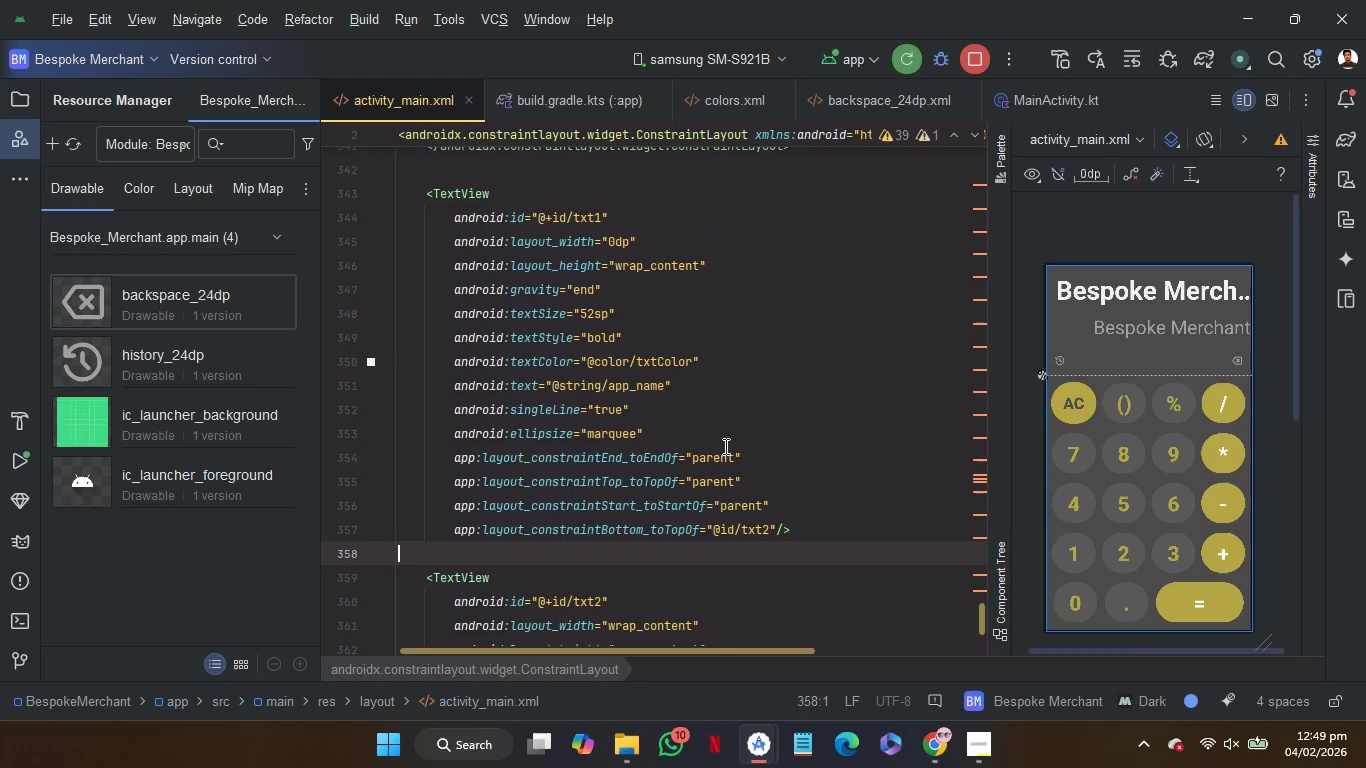 
left_click_drag(start_coordinate=[675, 432], to_coordinate=[675, 418])
 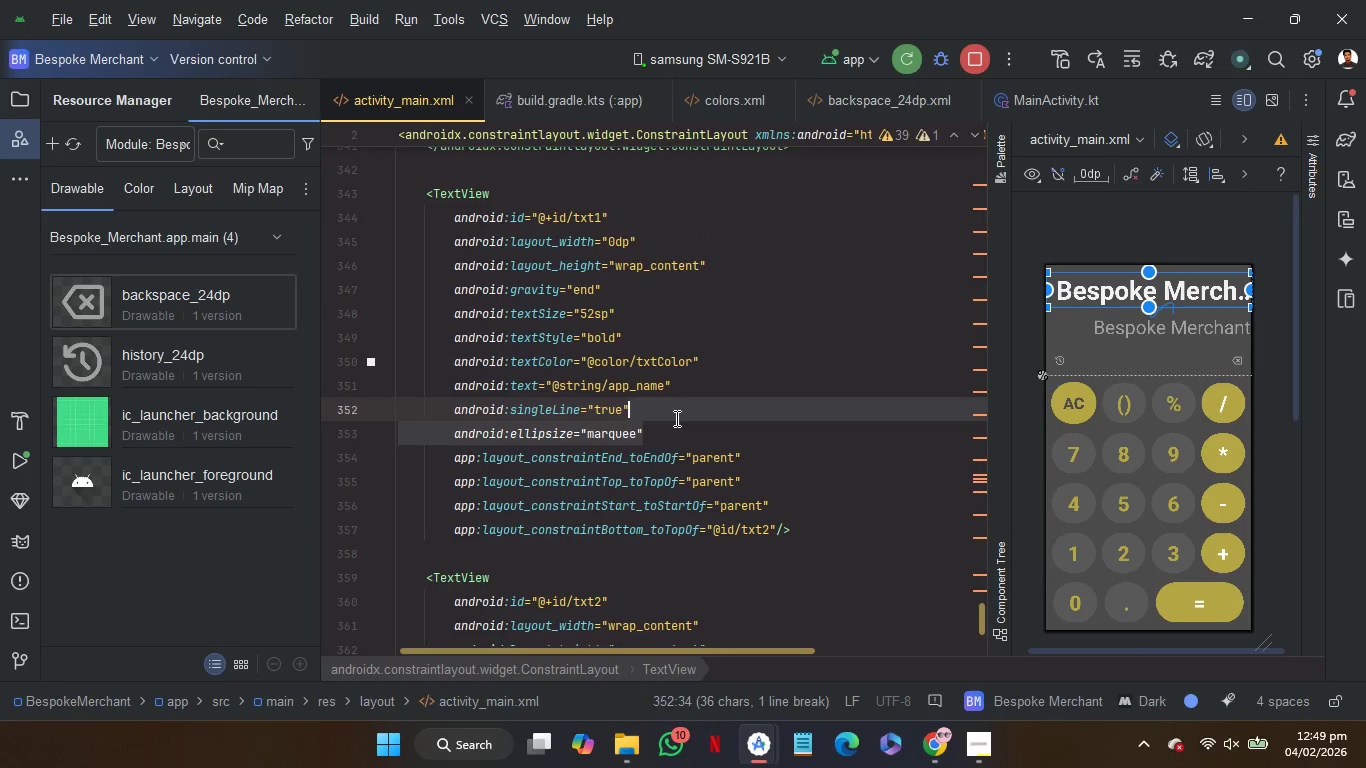 
key(Control+V)
 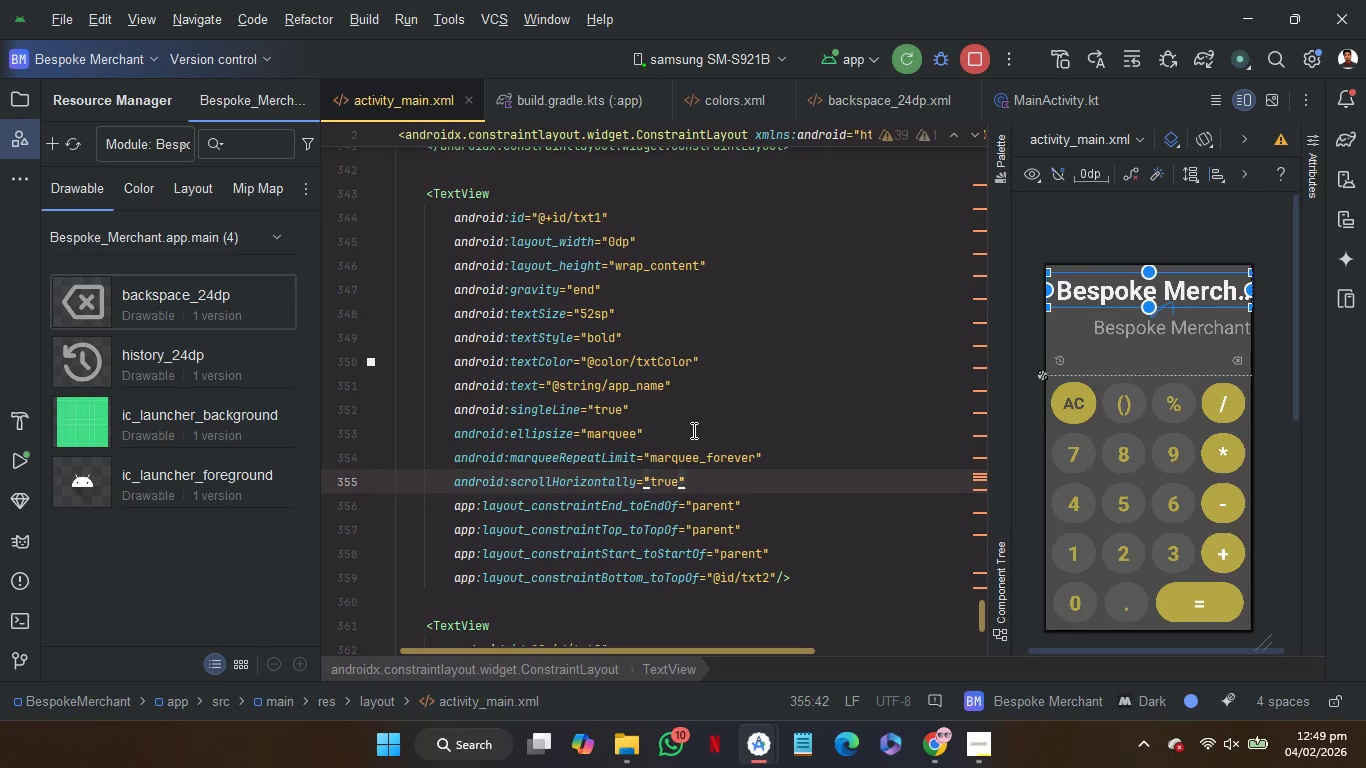 
left_click([693, 431])
 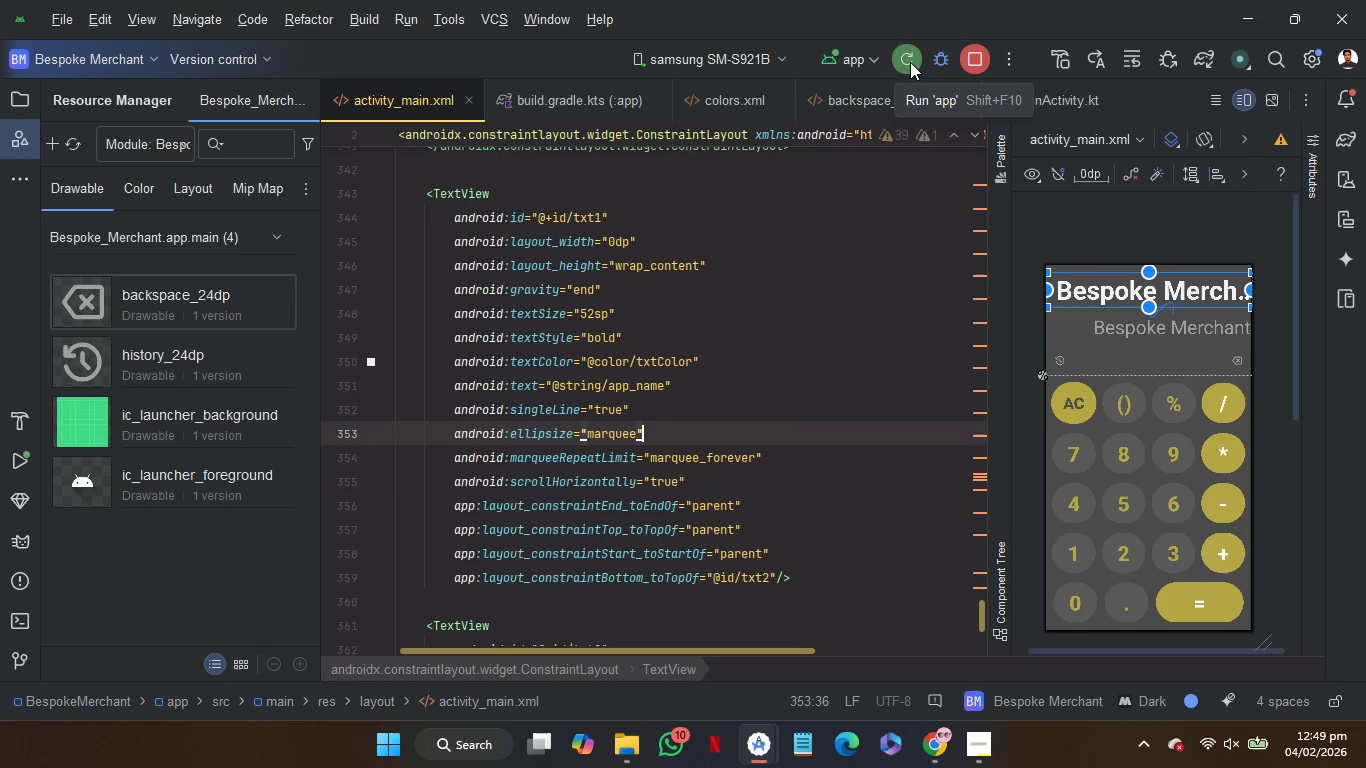 
left_click([910, 62])
 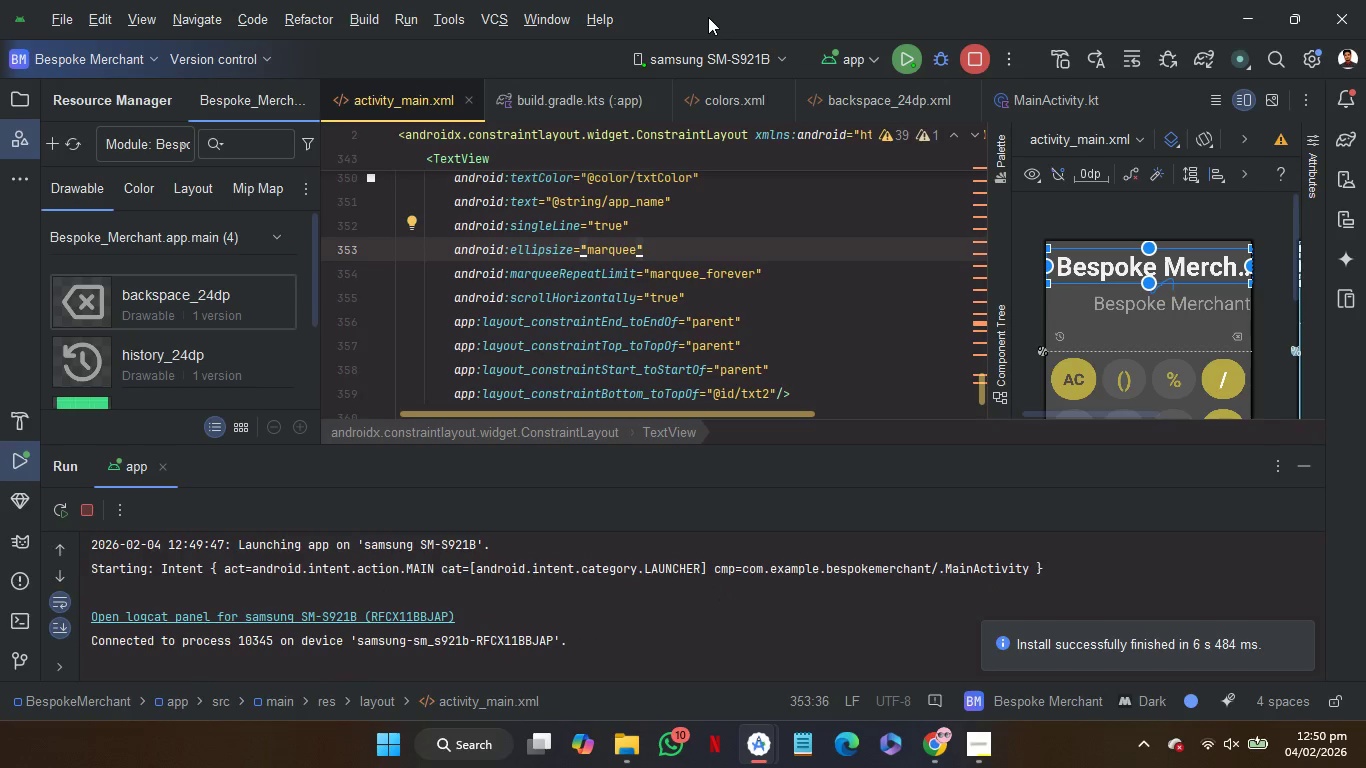 
wait(30.85)
 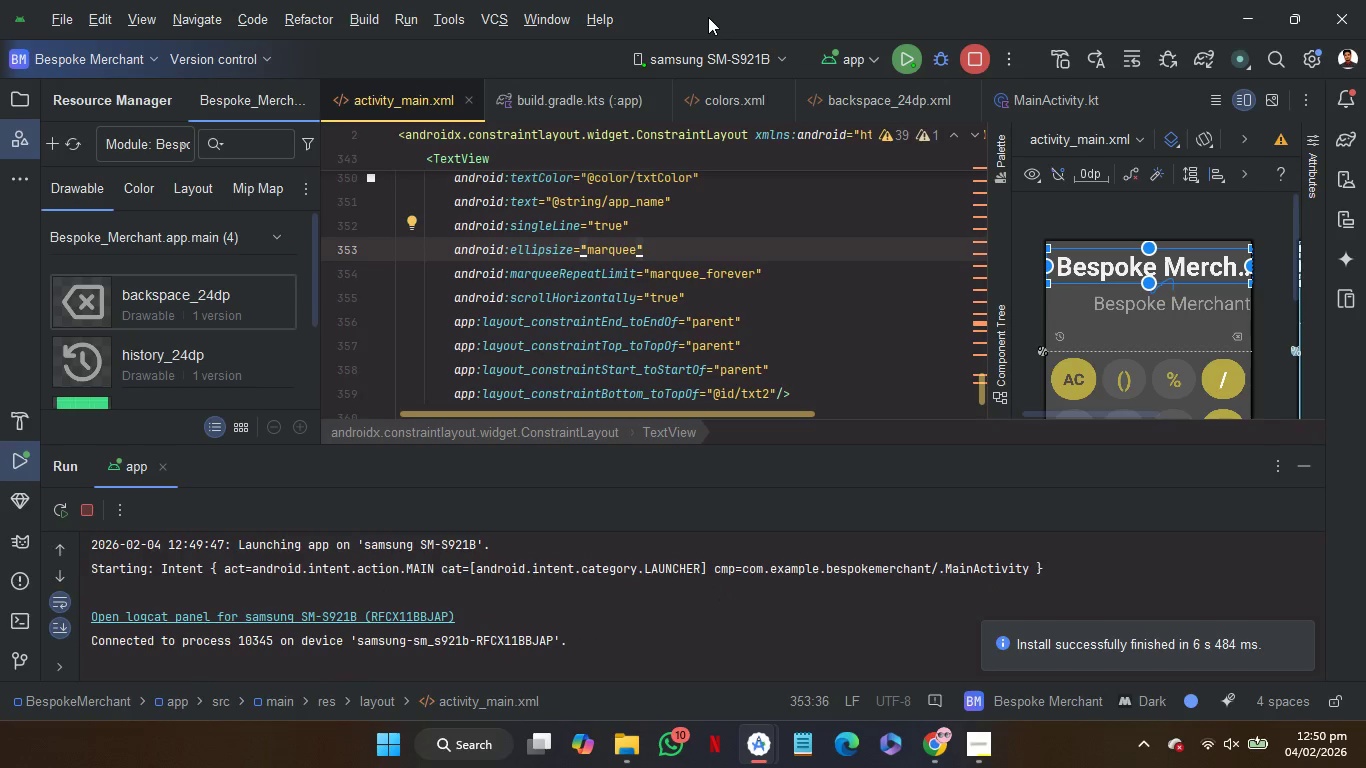 
mouse_move([747, 257])
 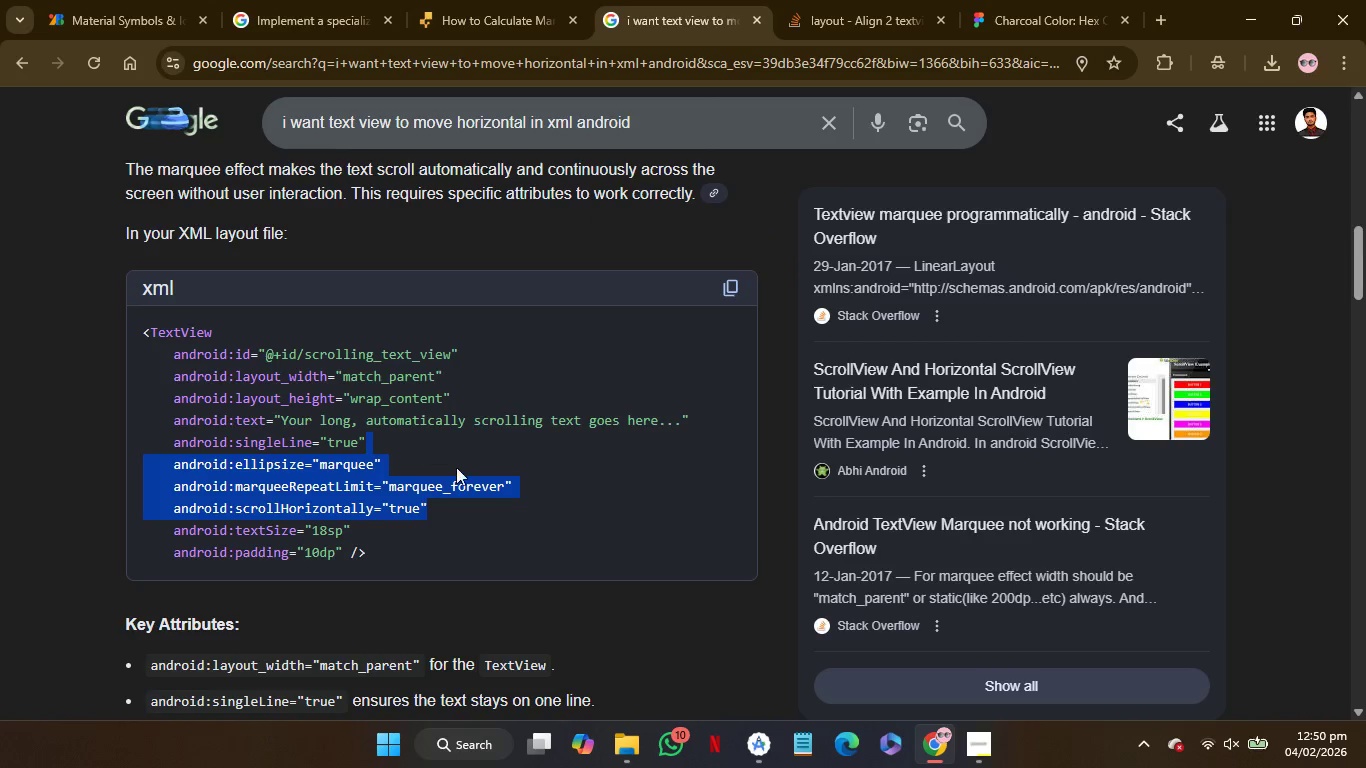 
left_click([456, 467])
 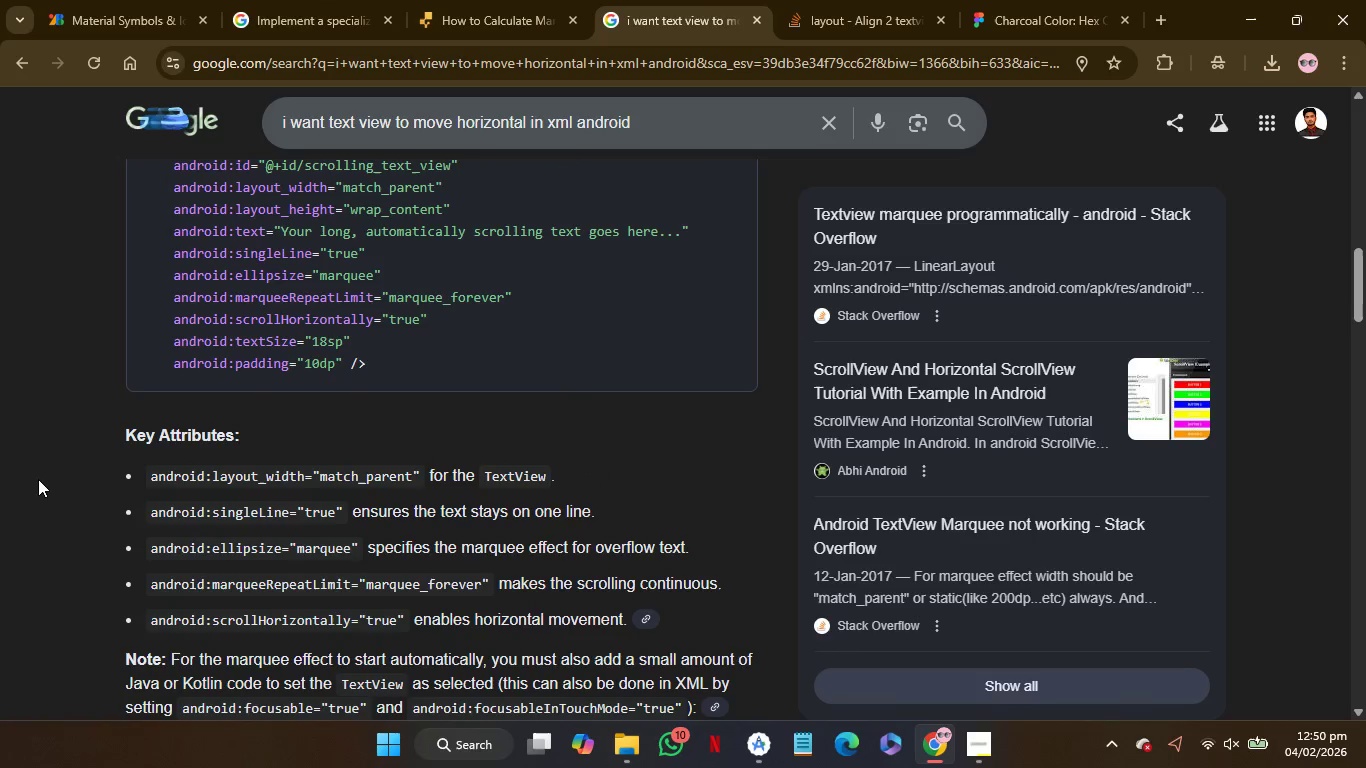 
wait(11.2)
 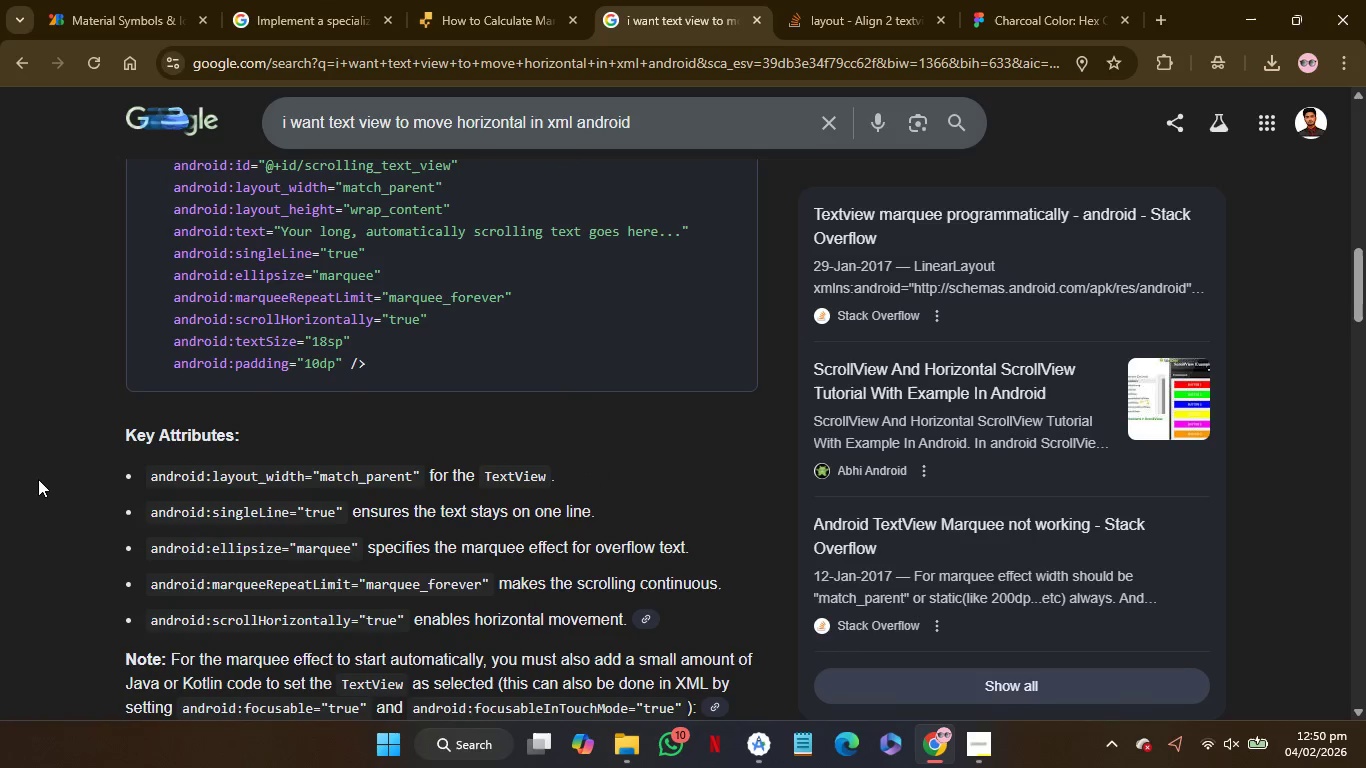 
scroll: coordinate [730, 324], scroll_direction: up, amount: 2.0
 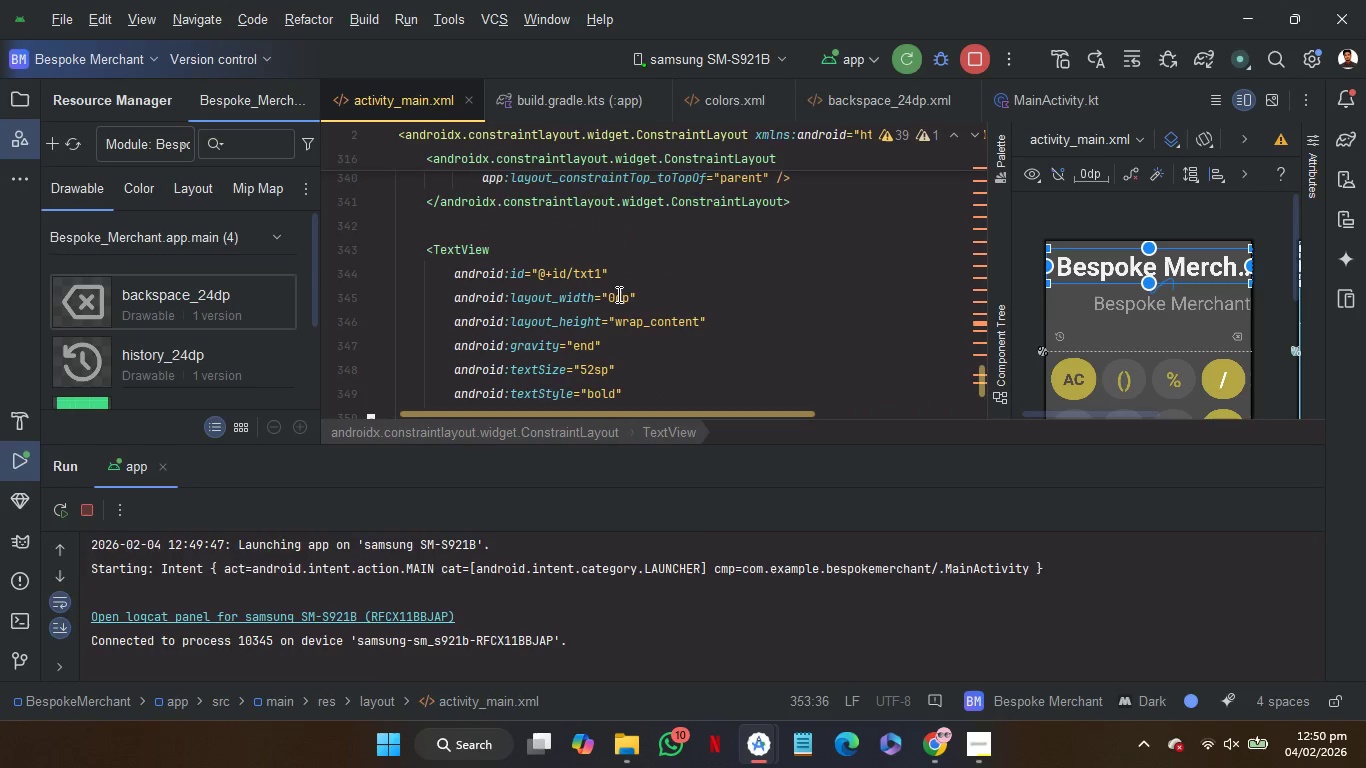 
double_click([617, 294])
 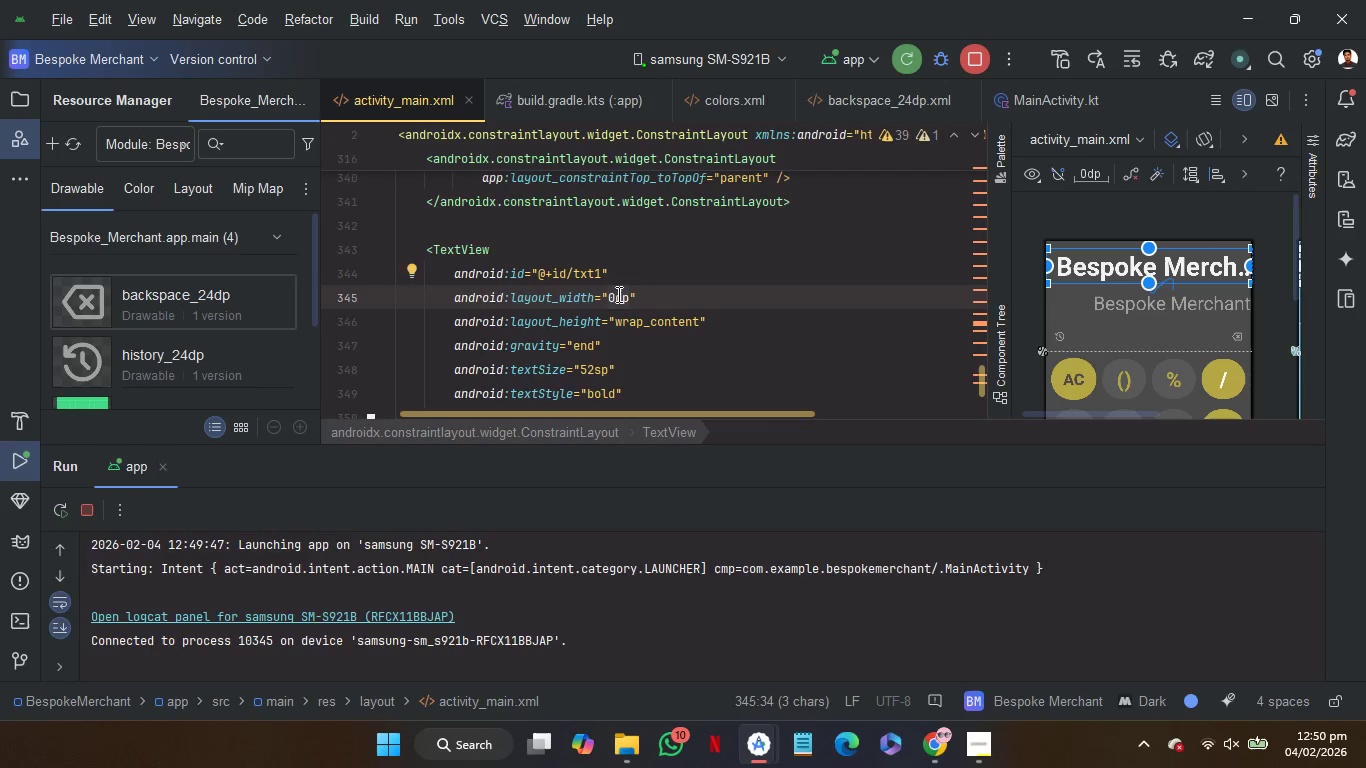 
key(M)
 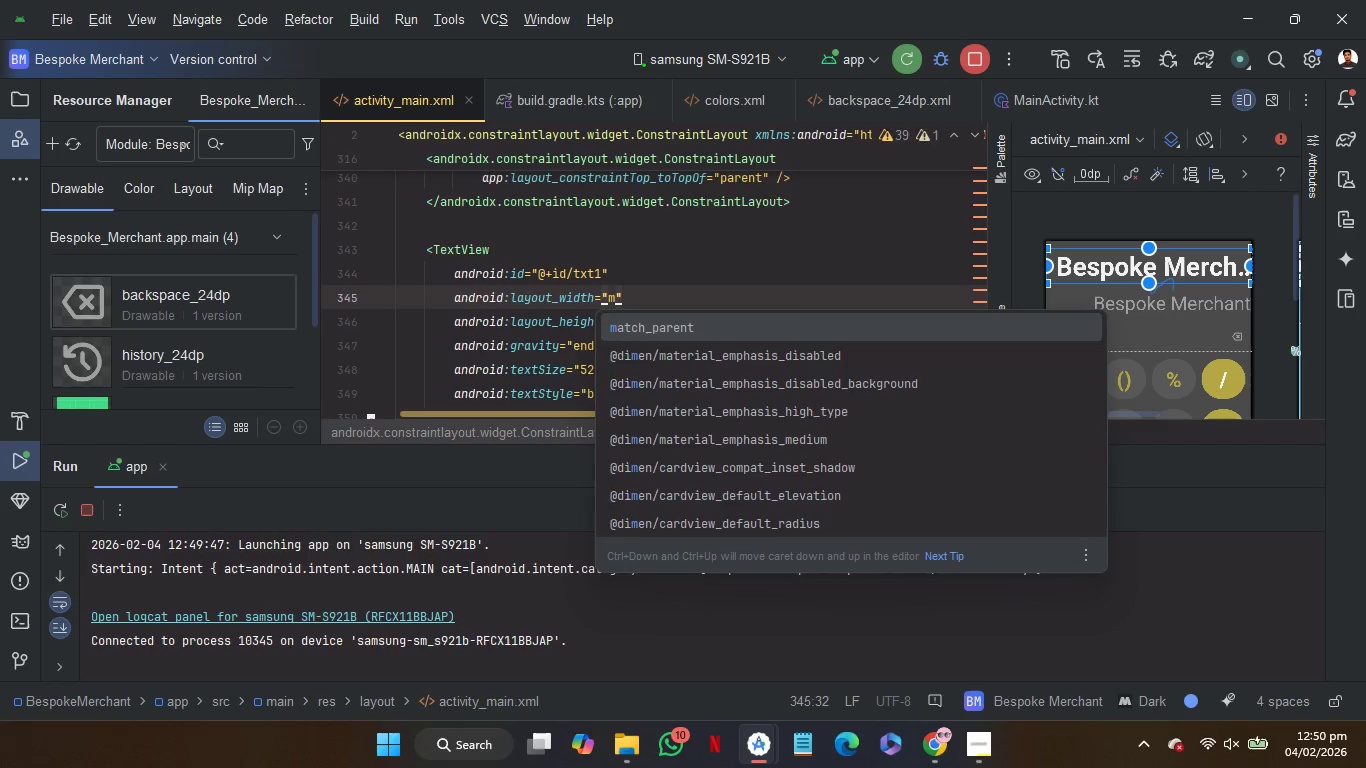 
key(Enter)
 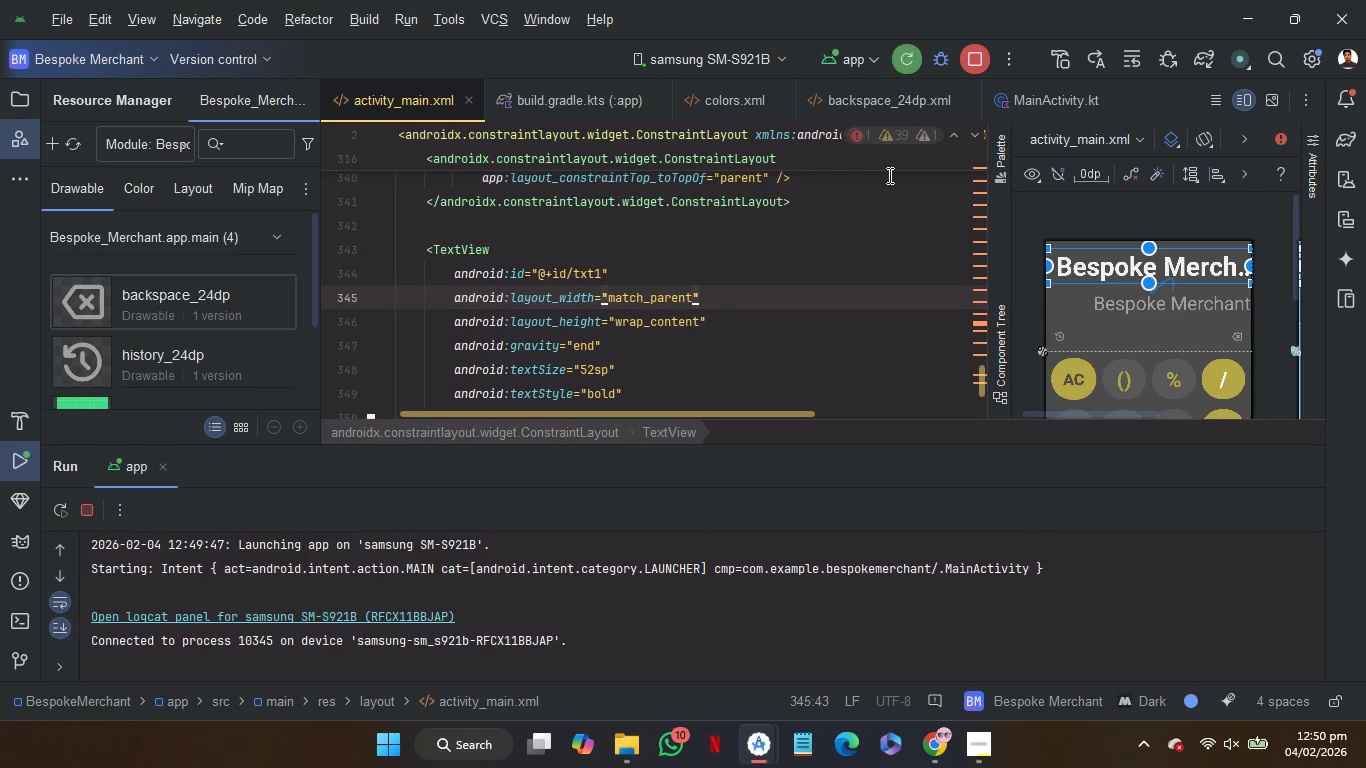 
left_click([899, 57])
 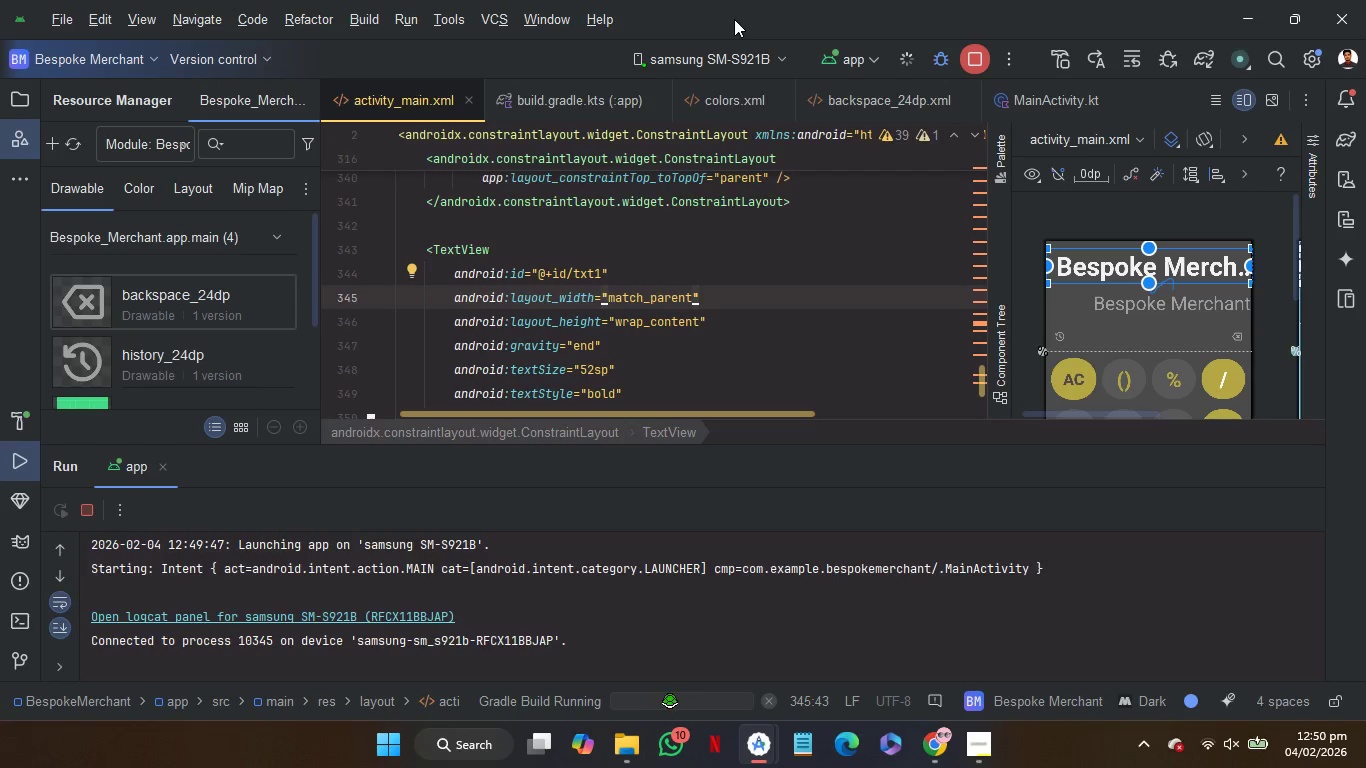 
wait(12.72)
 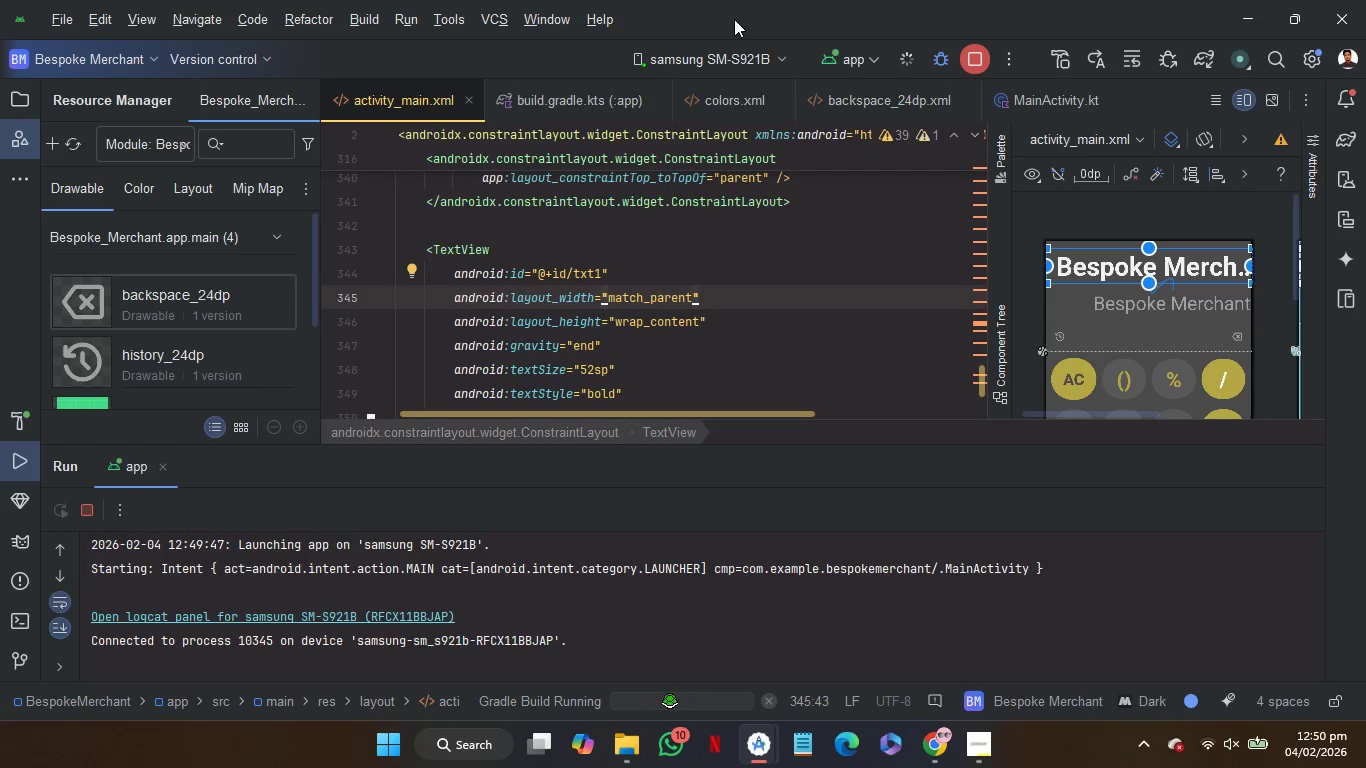 
left_click([1362, 210])
 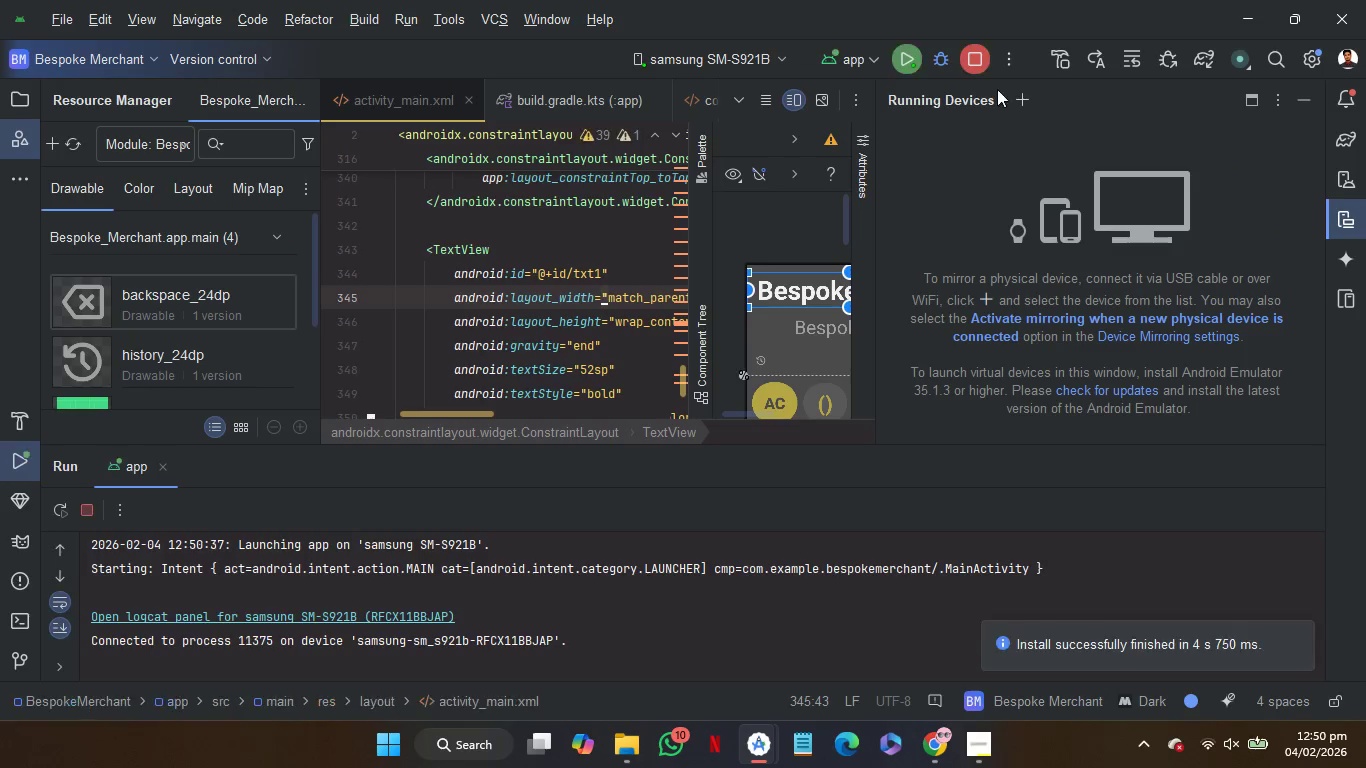 
left_click([1018, 100])
 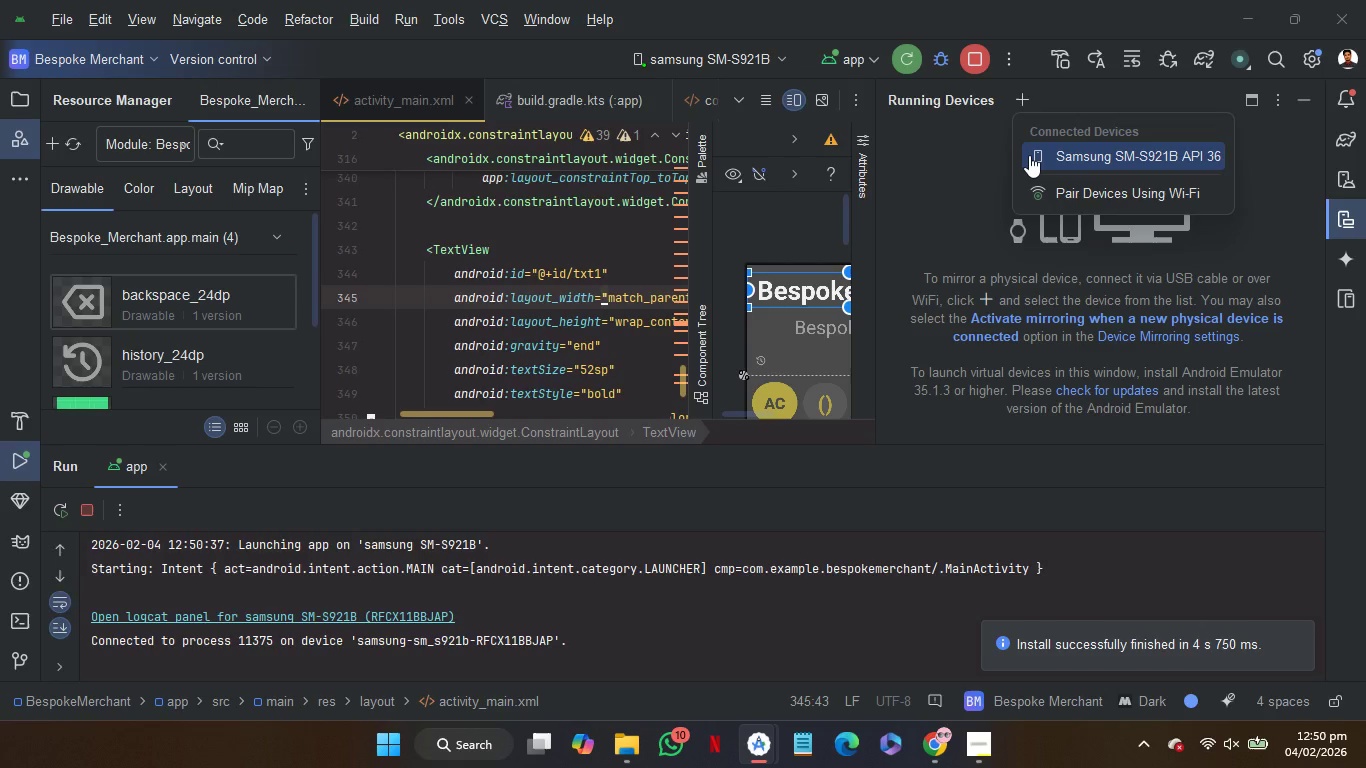 
left_click([1029, 155])
 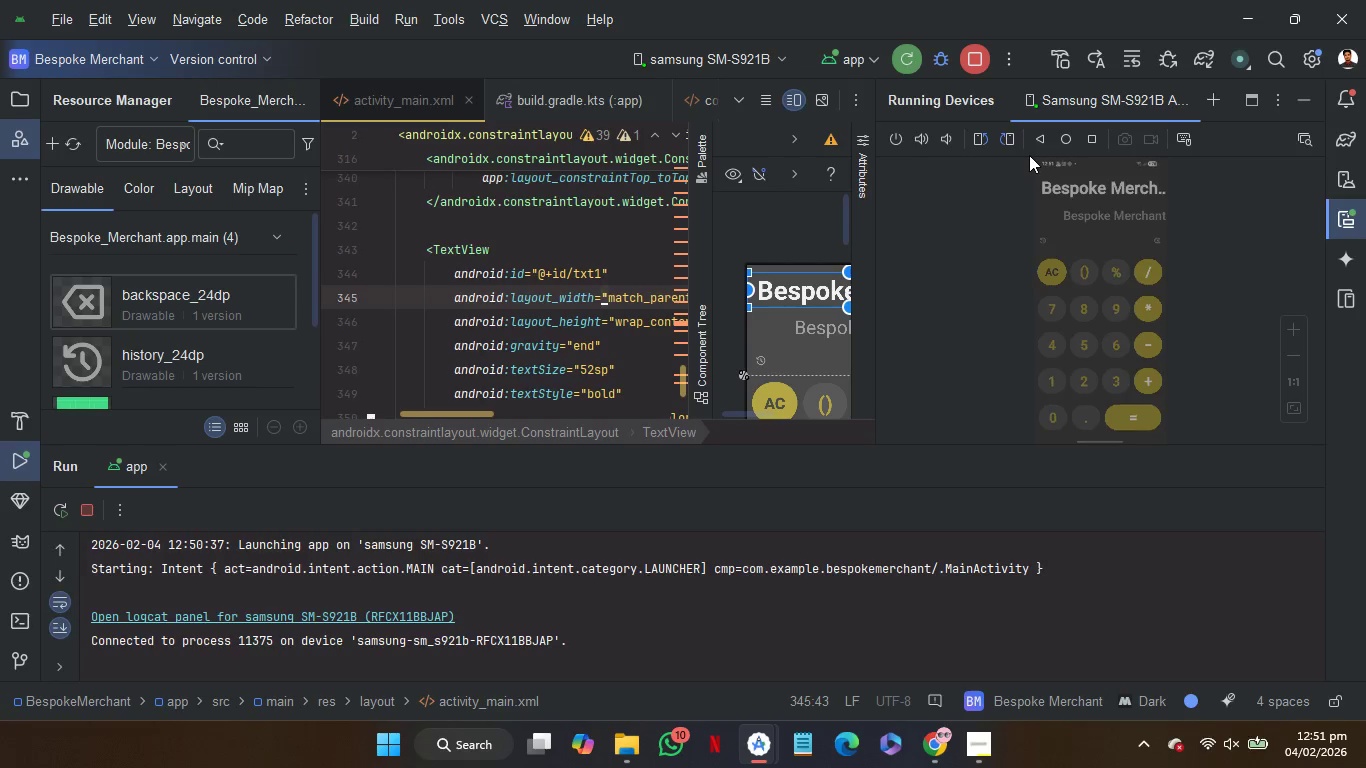 
wait(38.05)
 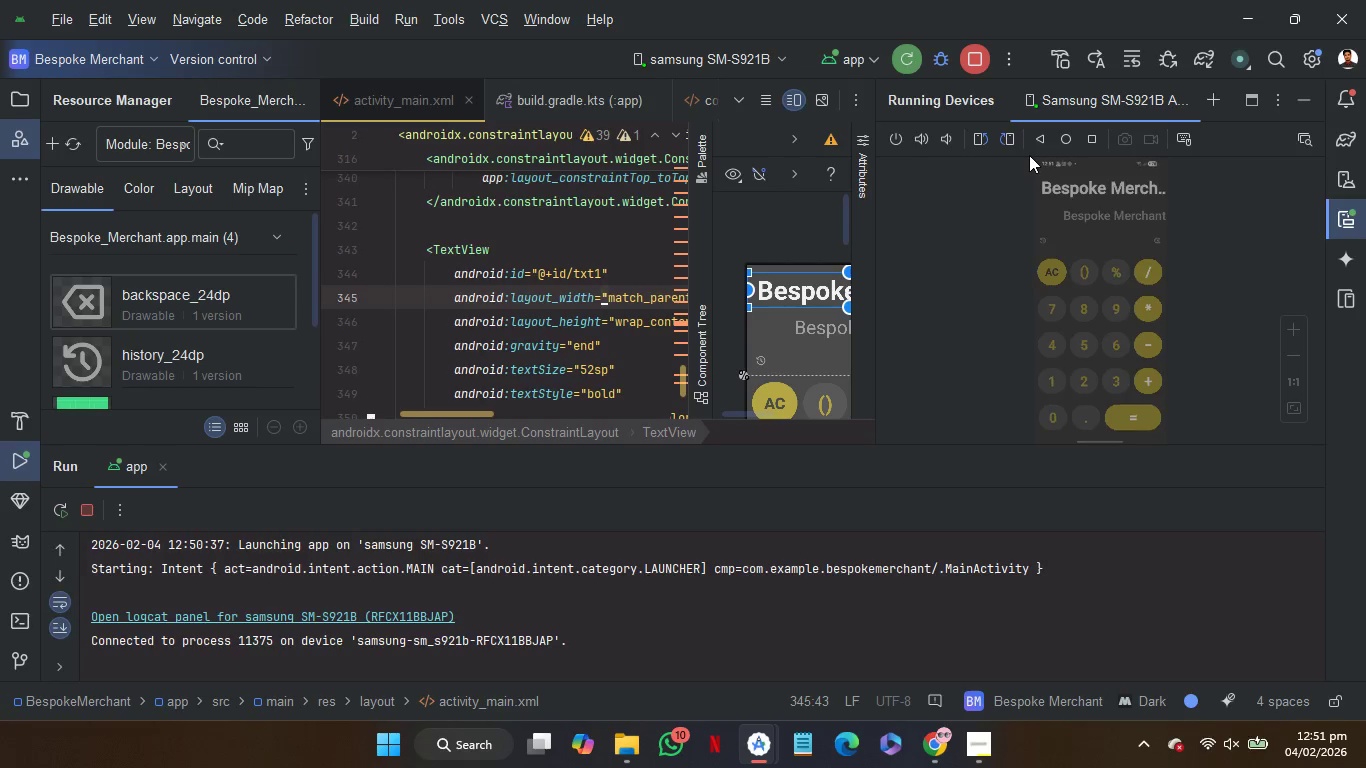 
left_click([1301, 470])
 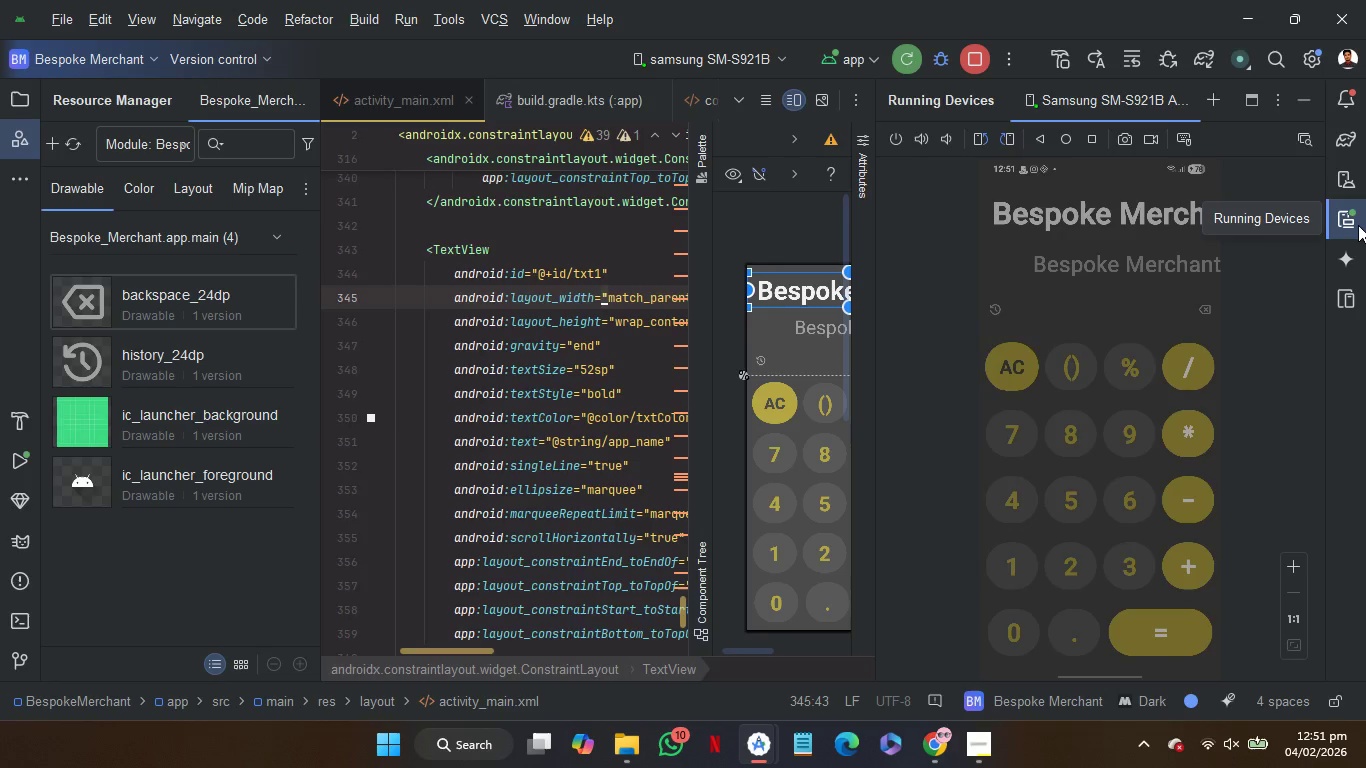 
left_click([1358, 225])
 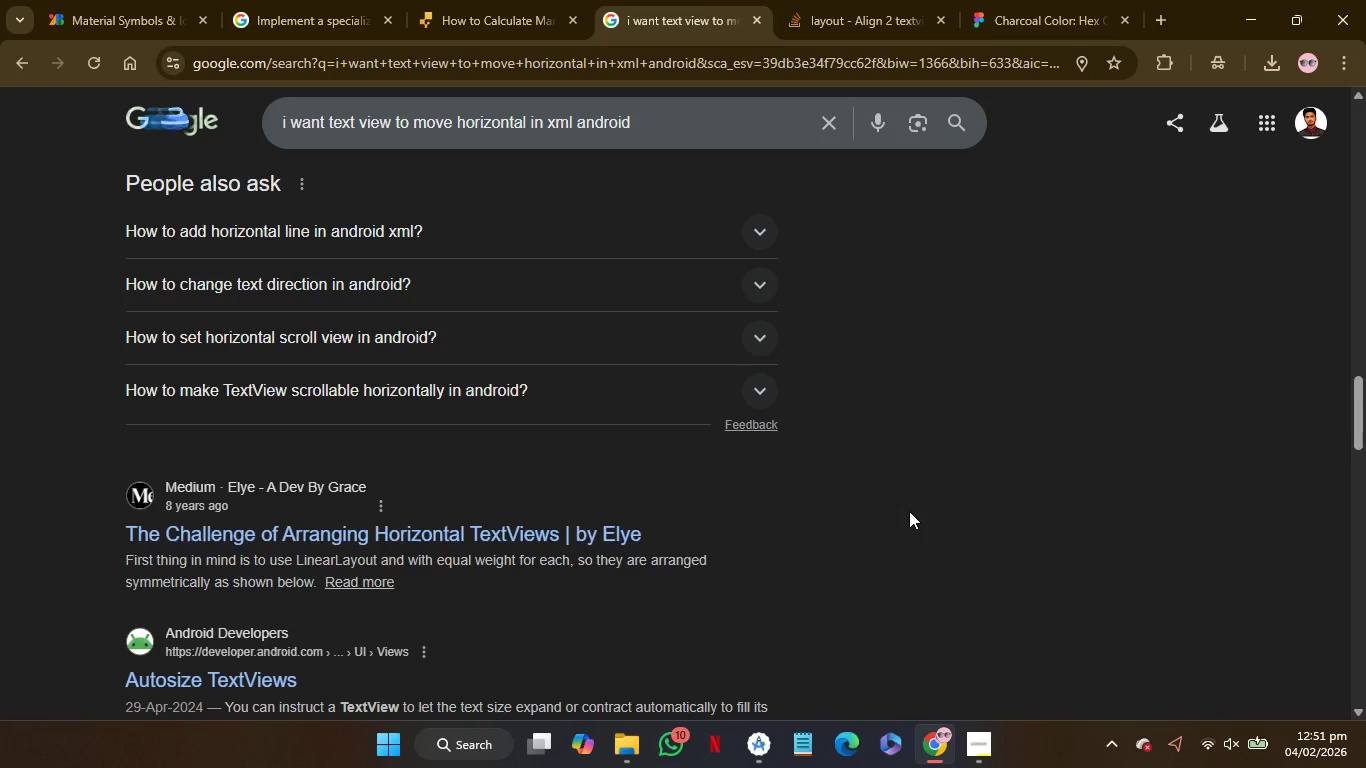 
wait(15.44)
 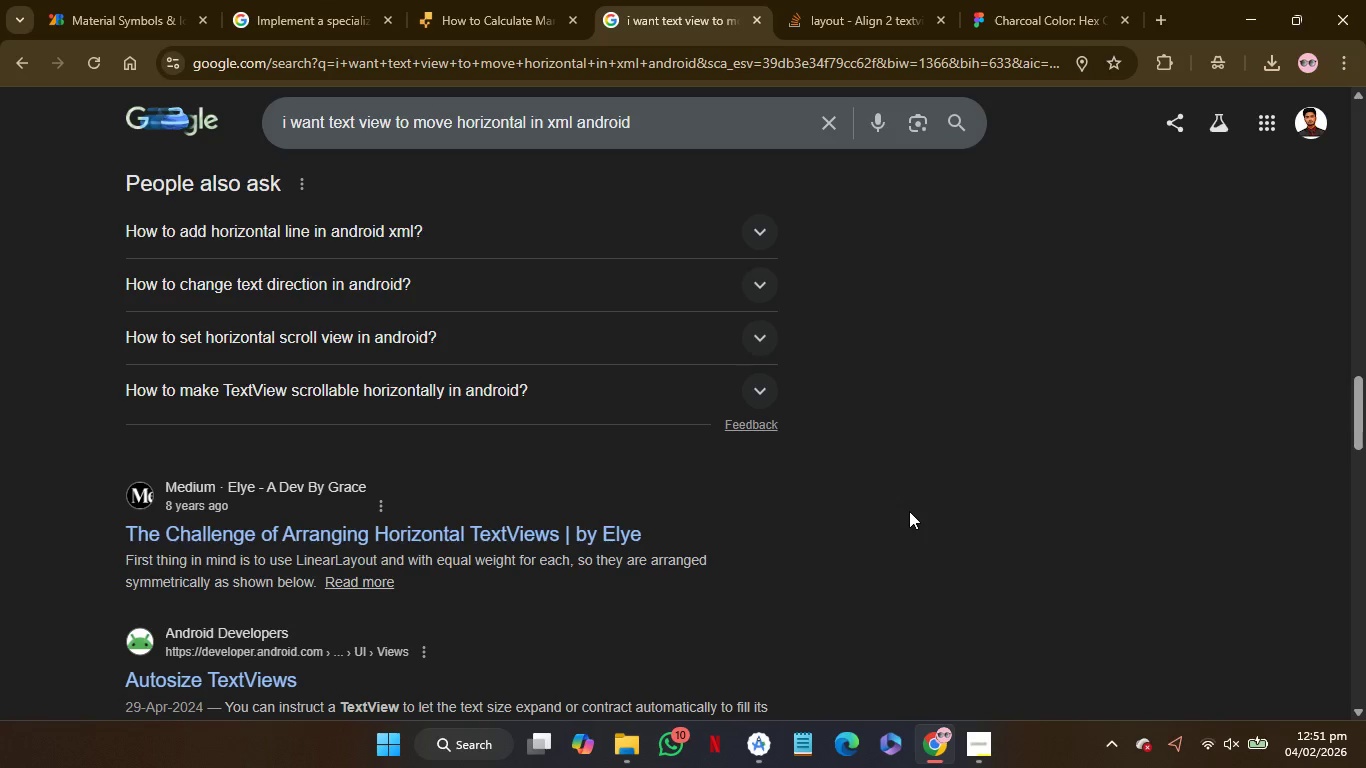 
right_click([206, 509])
 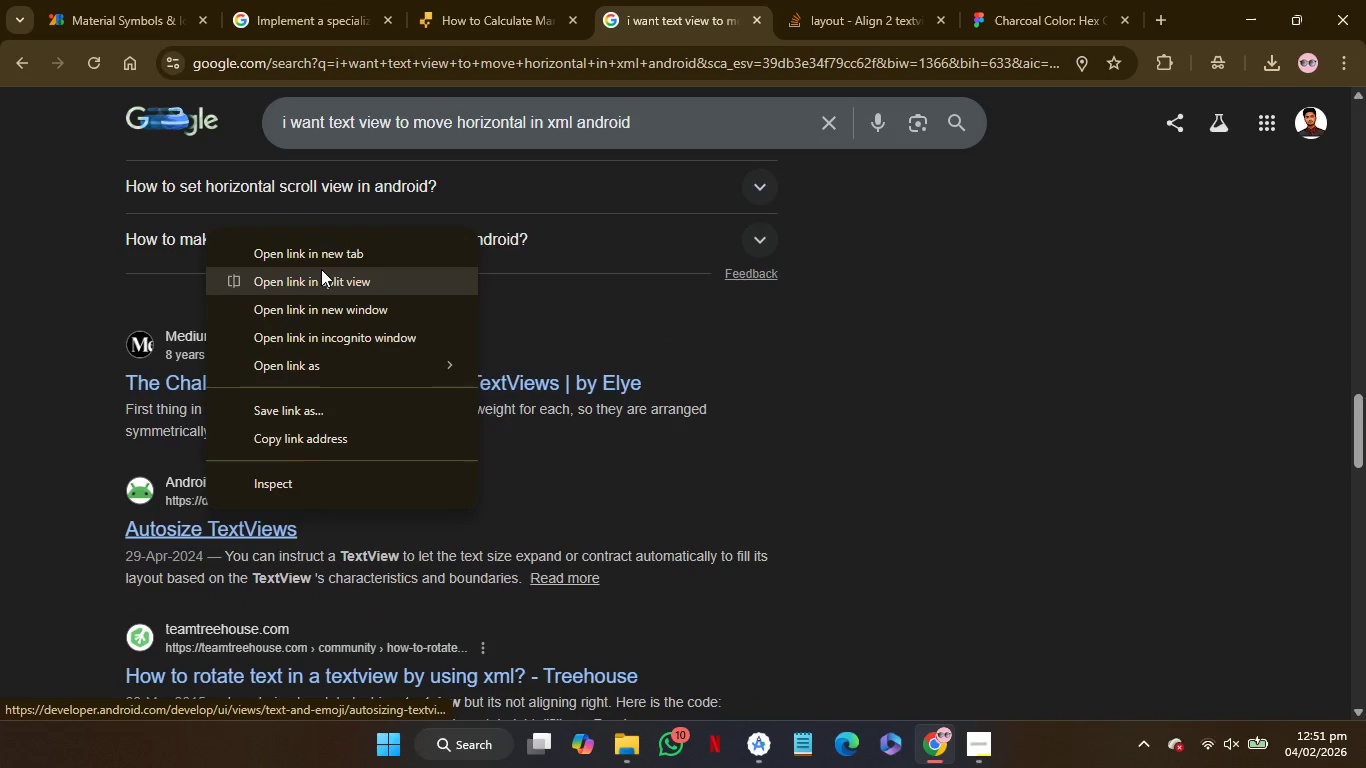 
left_click([322, 255])
 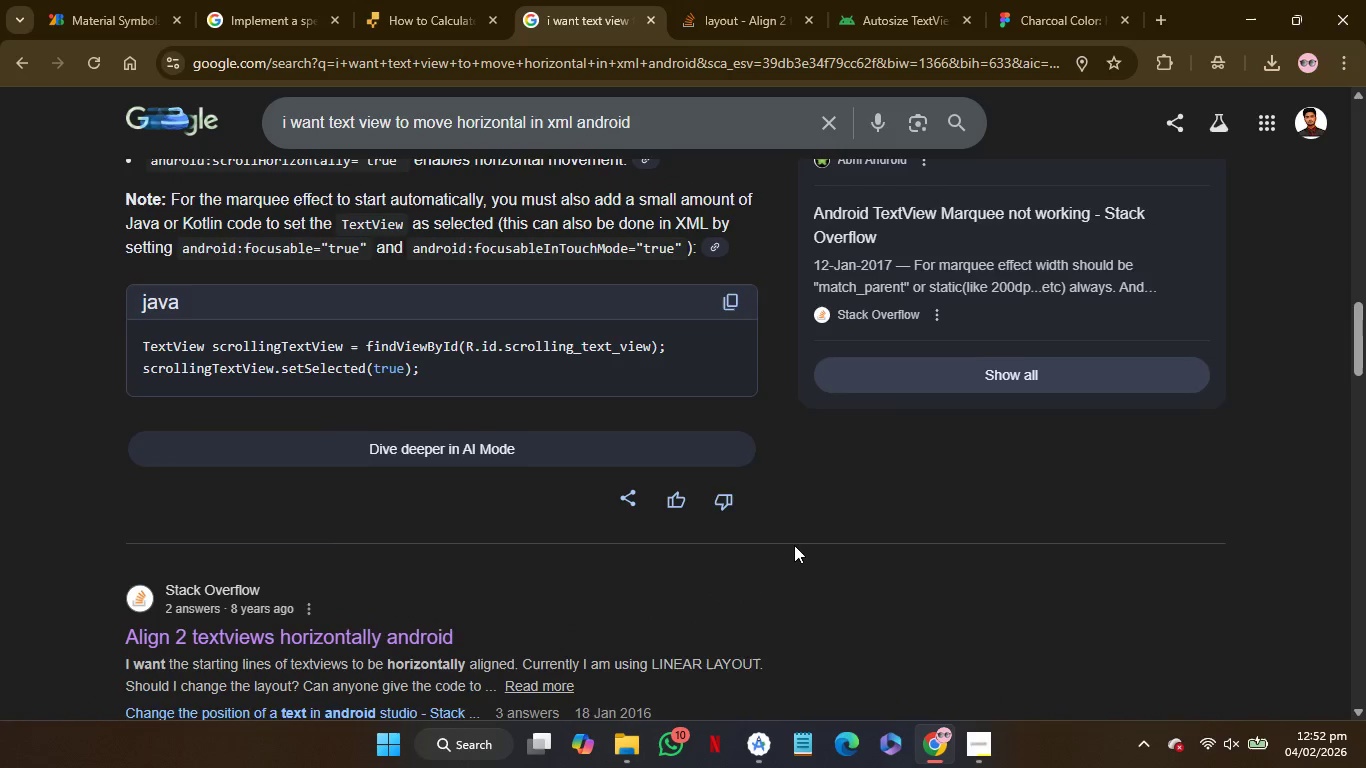 
wait(32.16)
 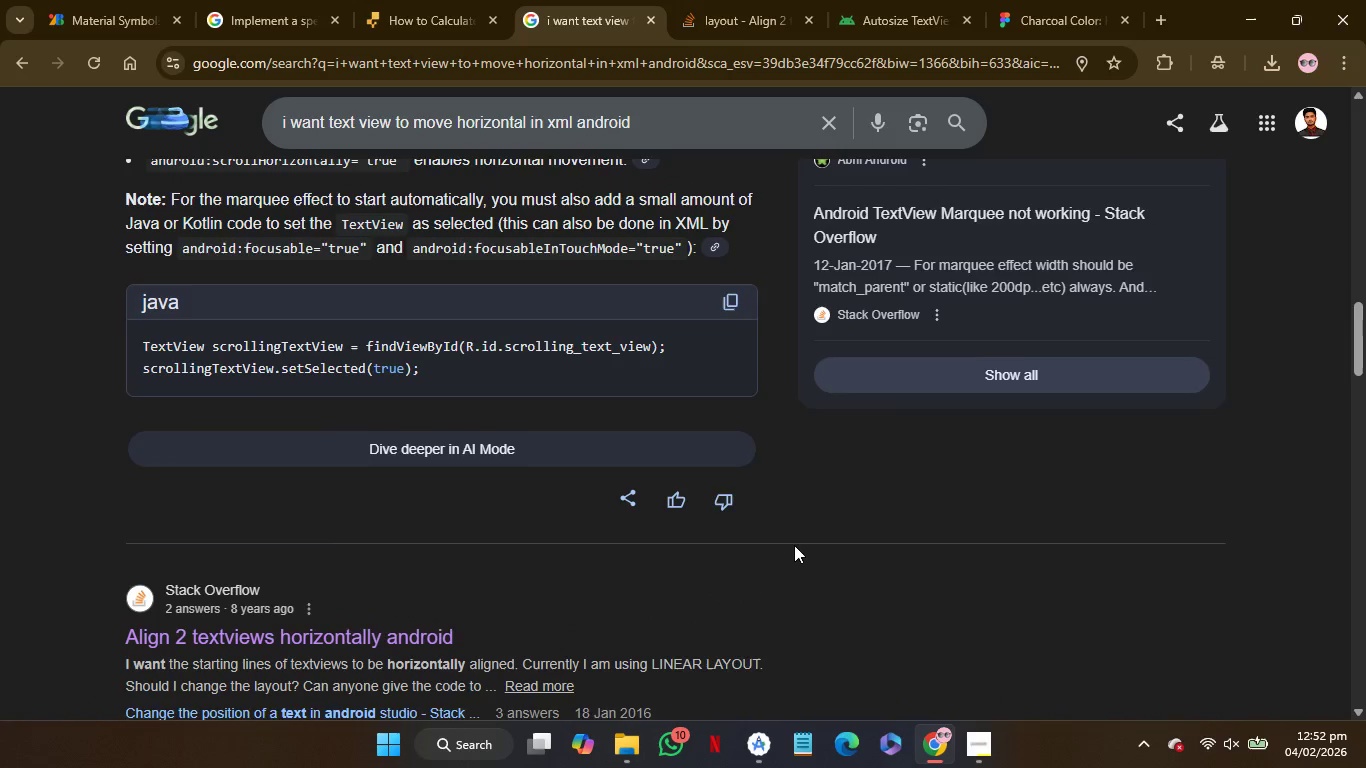 
left_click([791, 0])
 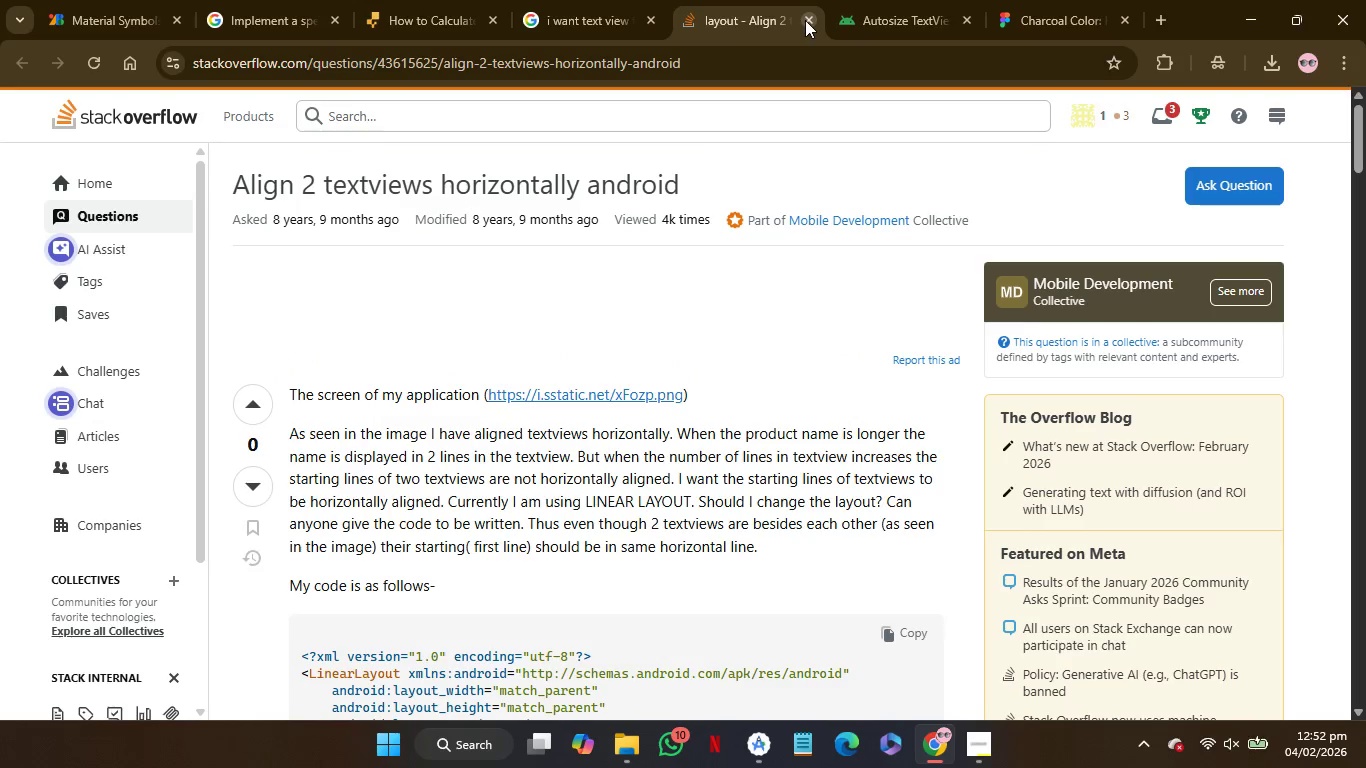 
left_click([805, 20])
 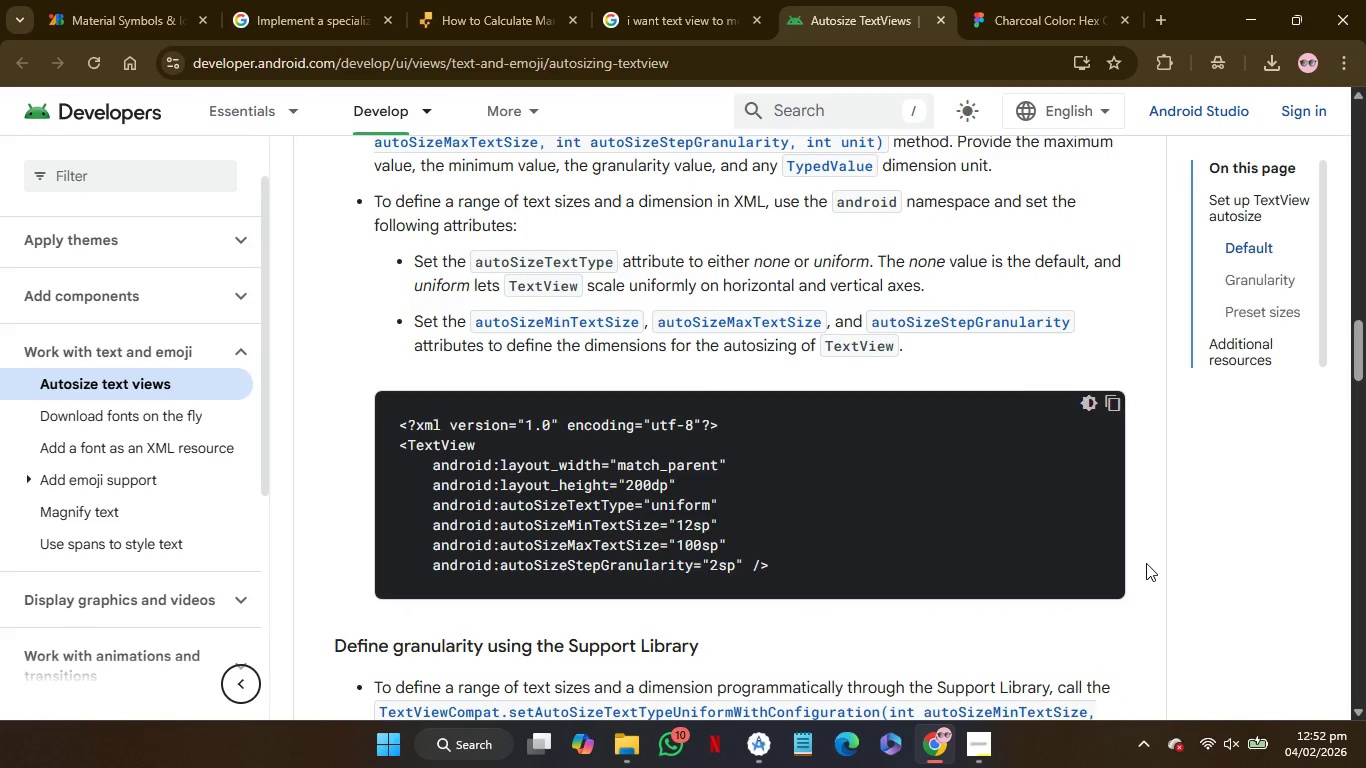 
wait(29.98)
 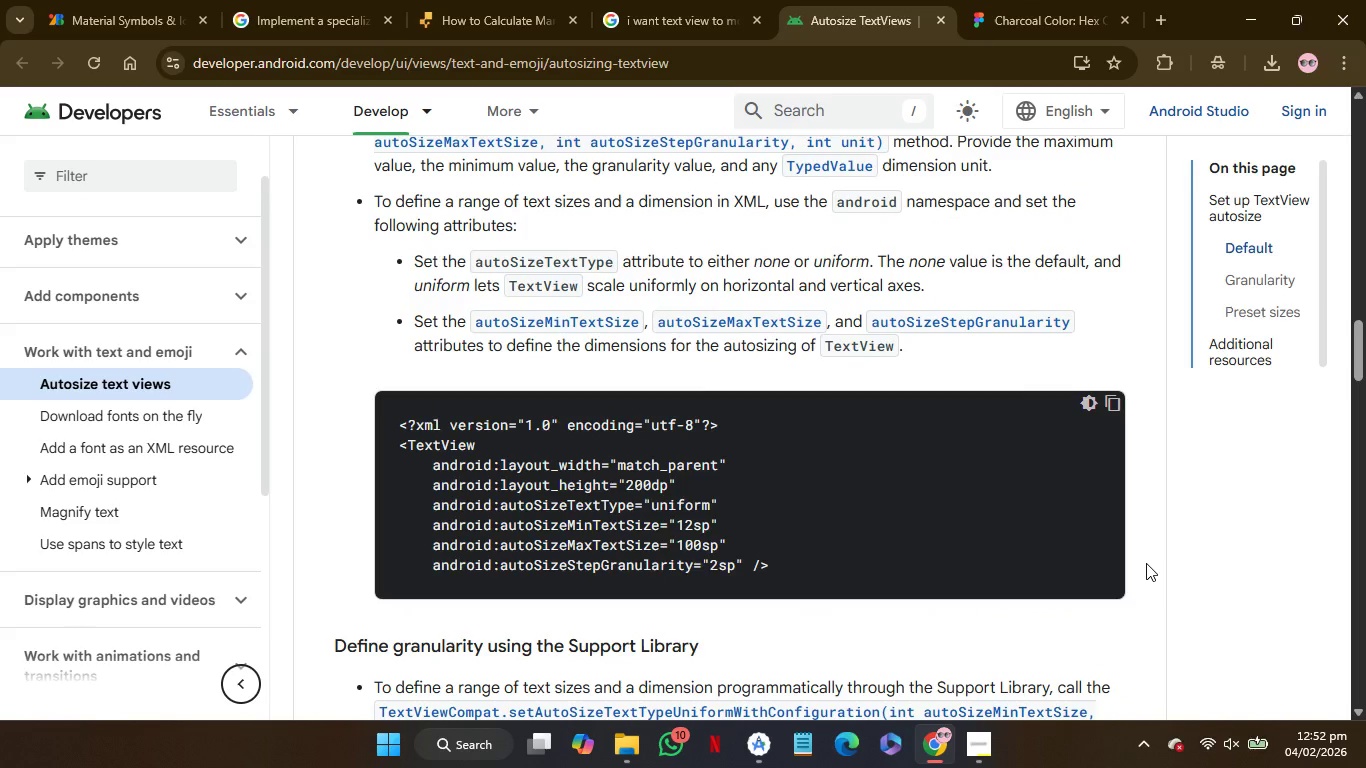 
left_click_drag(start_coordinate=[722, 502], to_coordinate=[722, 493])
 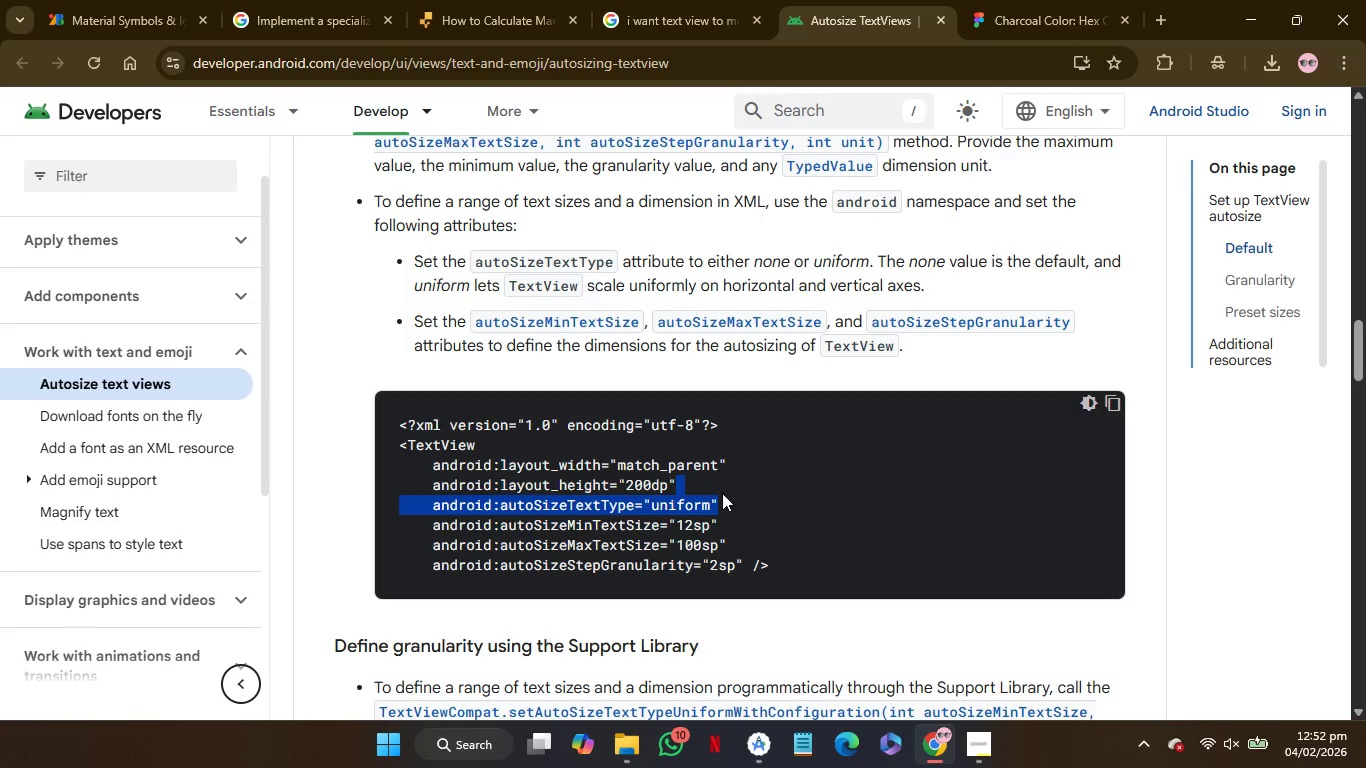 
key(Control+C)
 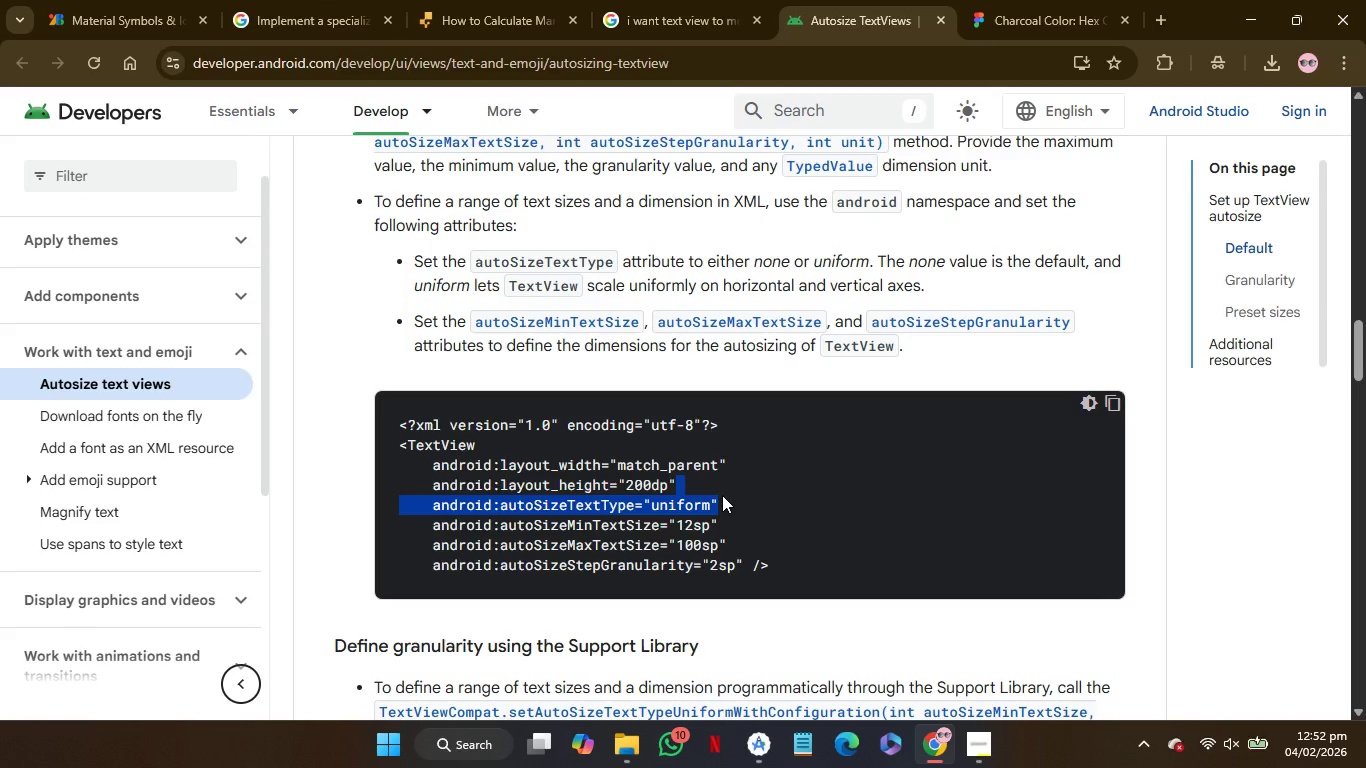 
key(Control+C)
 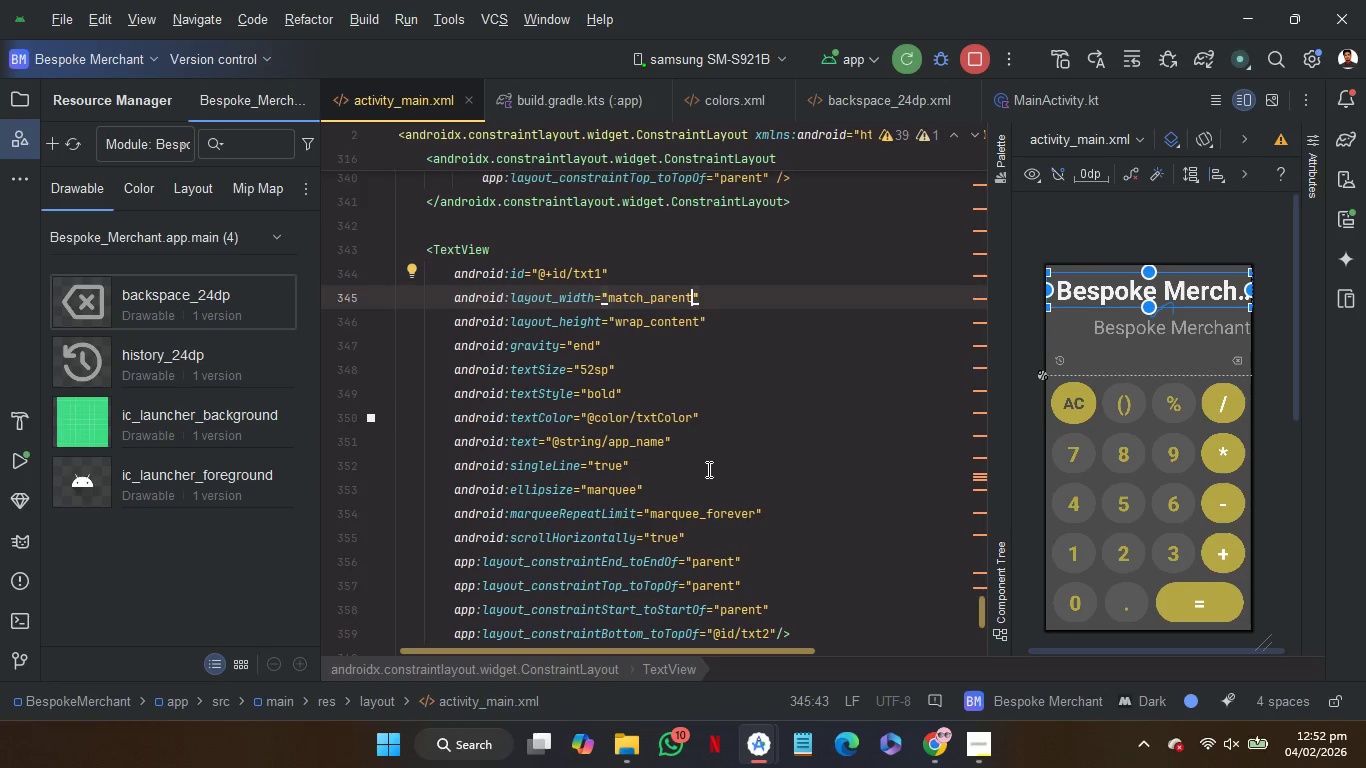 
left_click_drag(start_coordinate=[761, 530], to_coordinate=[761, 444])
 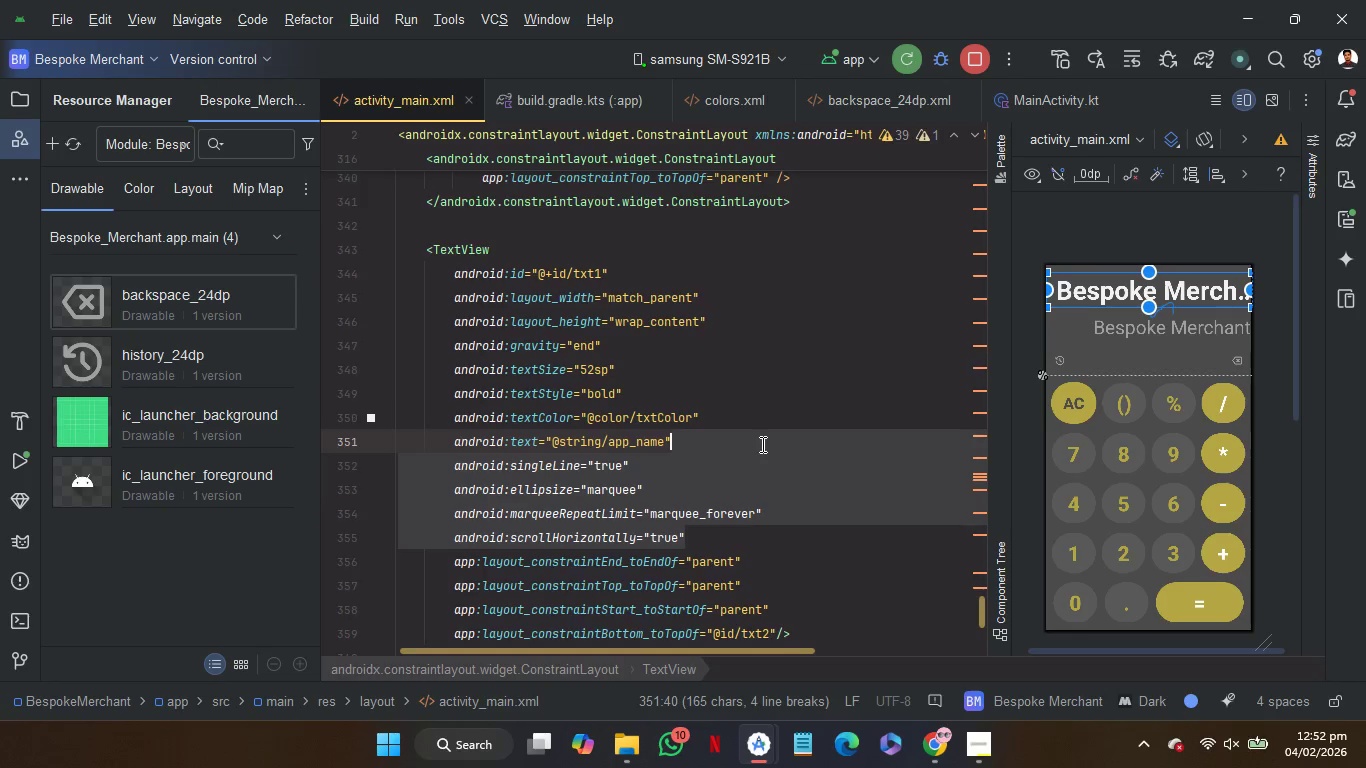 
key(Control+V)
 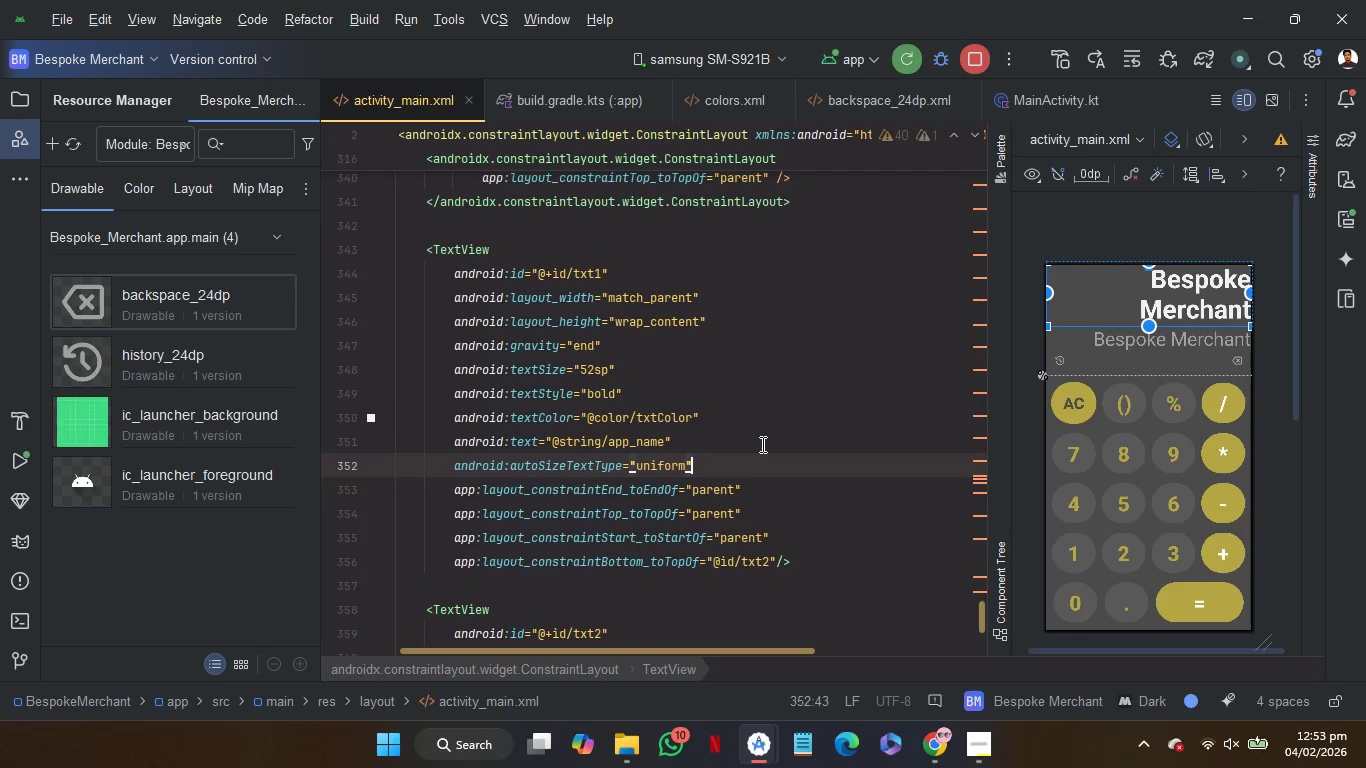 
left_click([761, 444])
 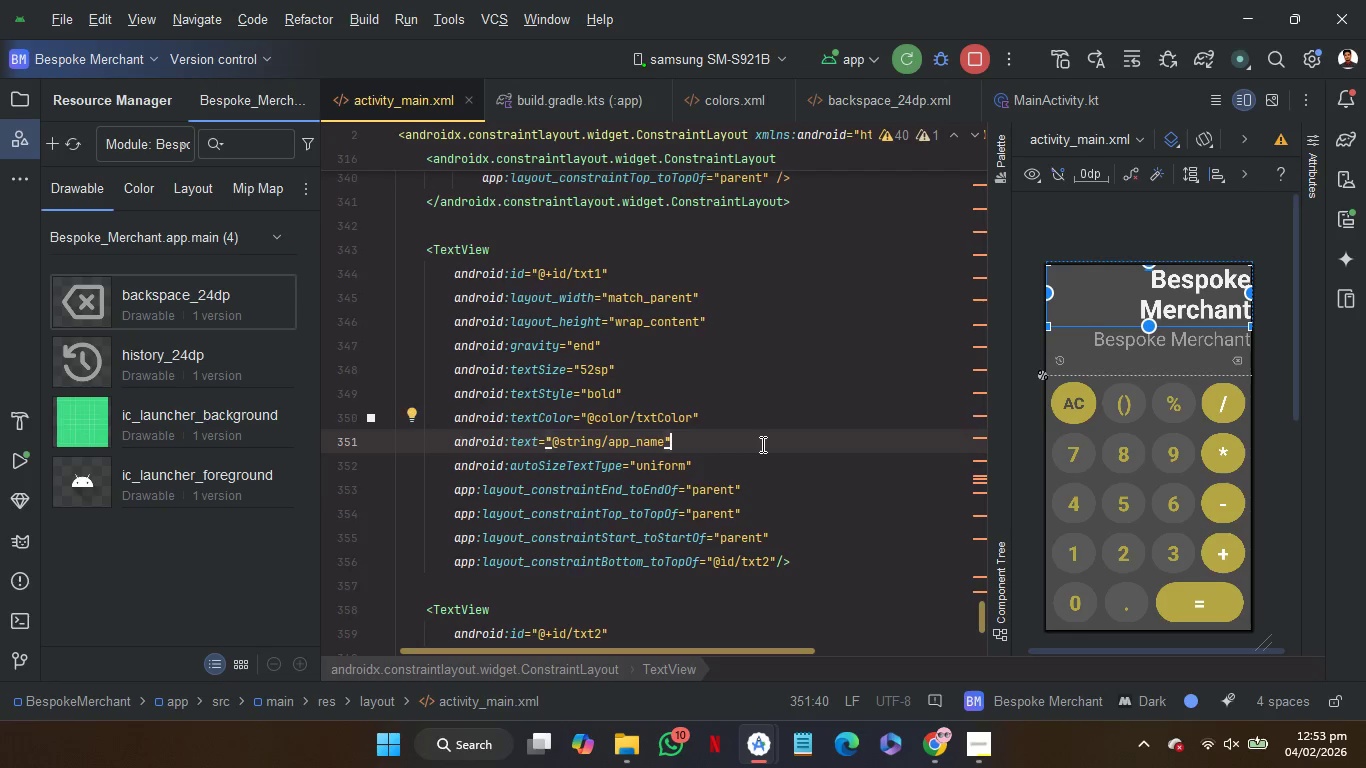 
key(Enter)
 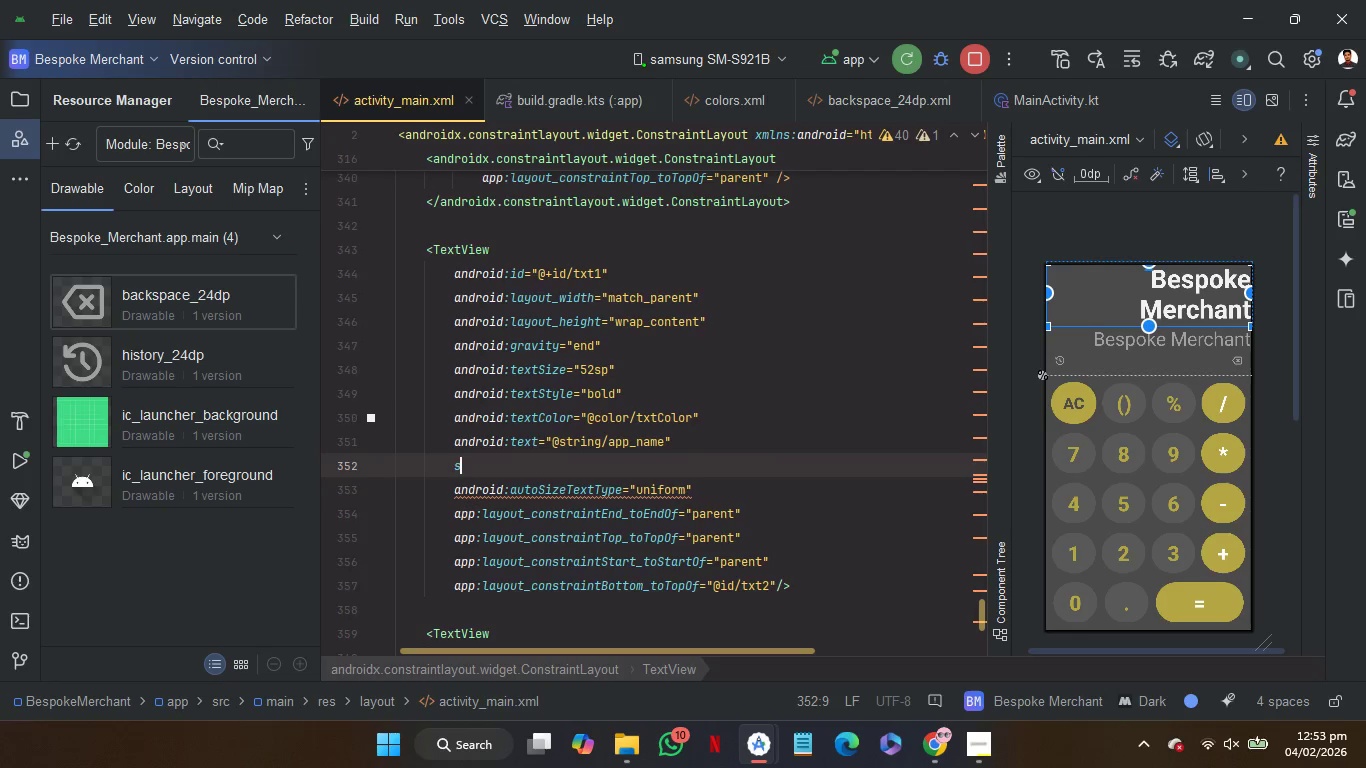 
key(S)
 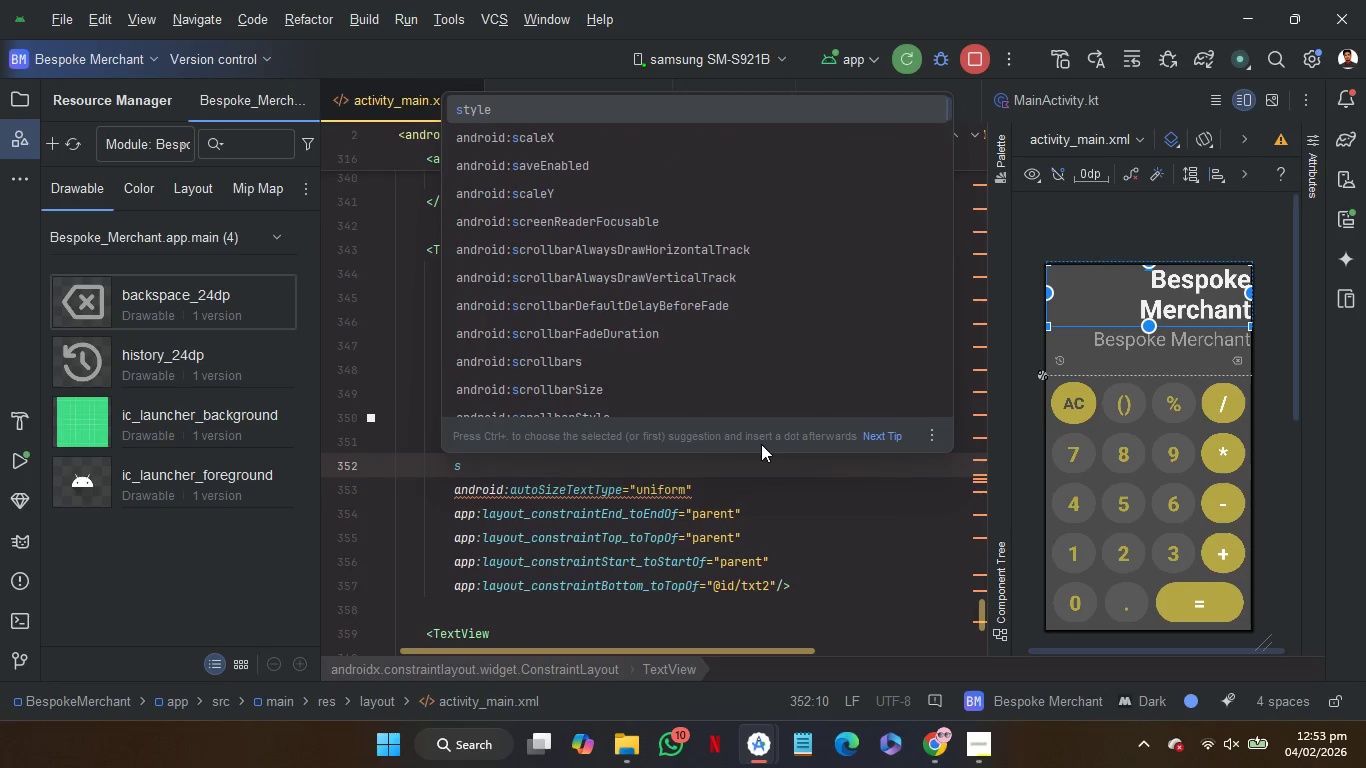 
key(Backspace)
 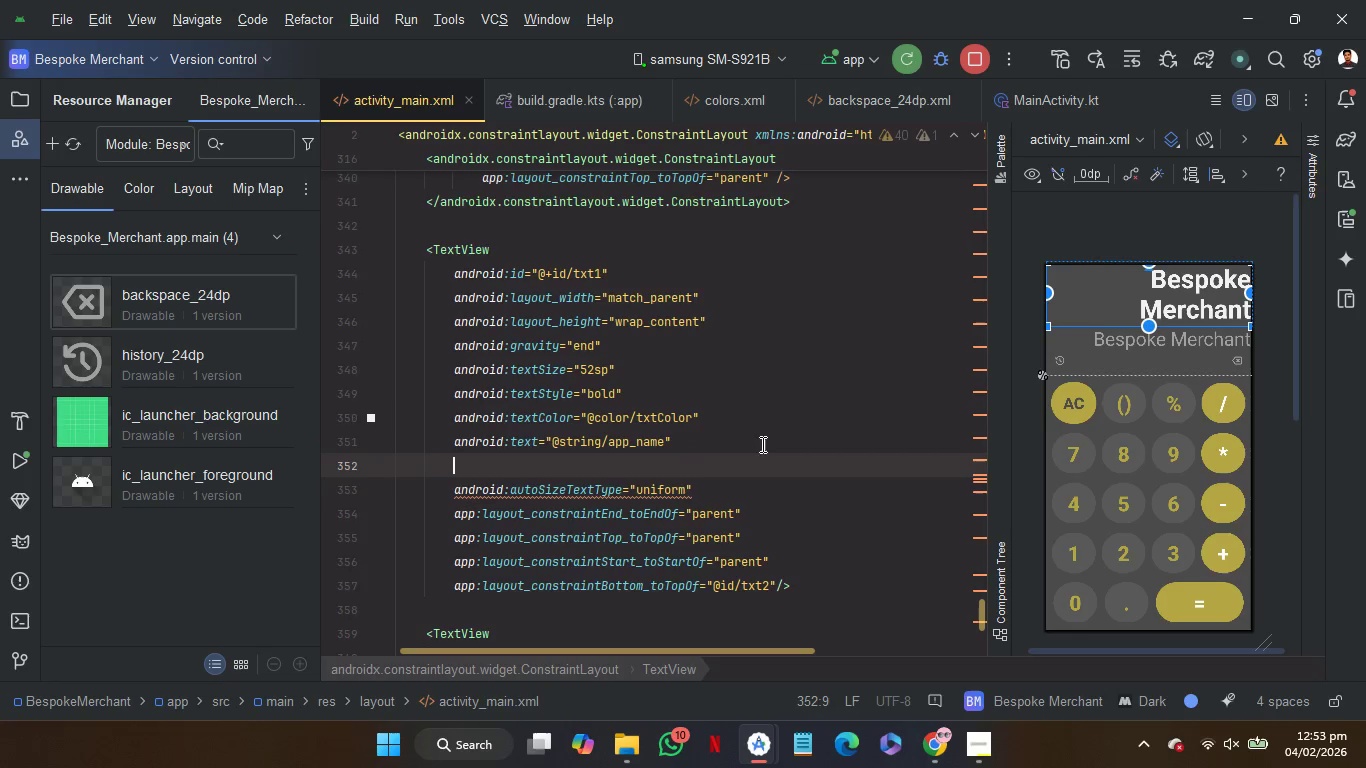 
key(M)
 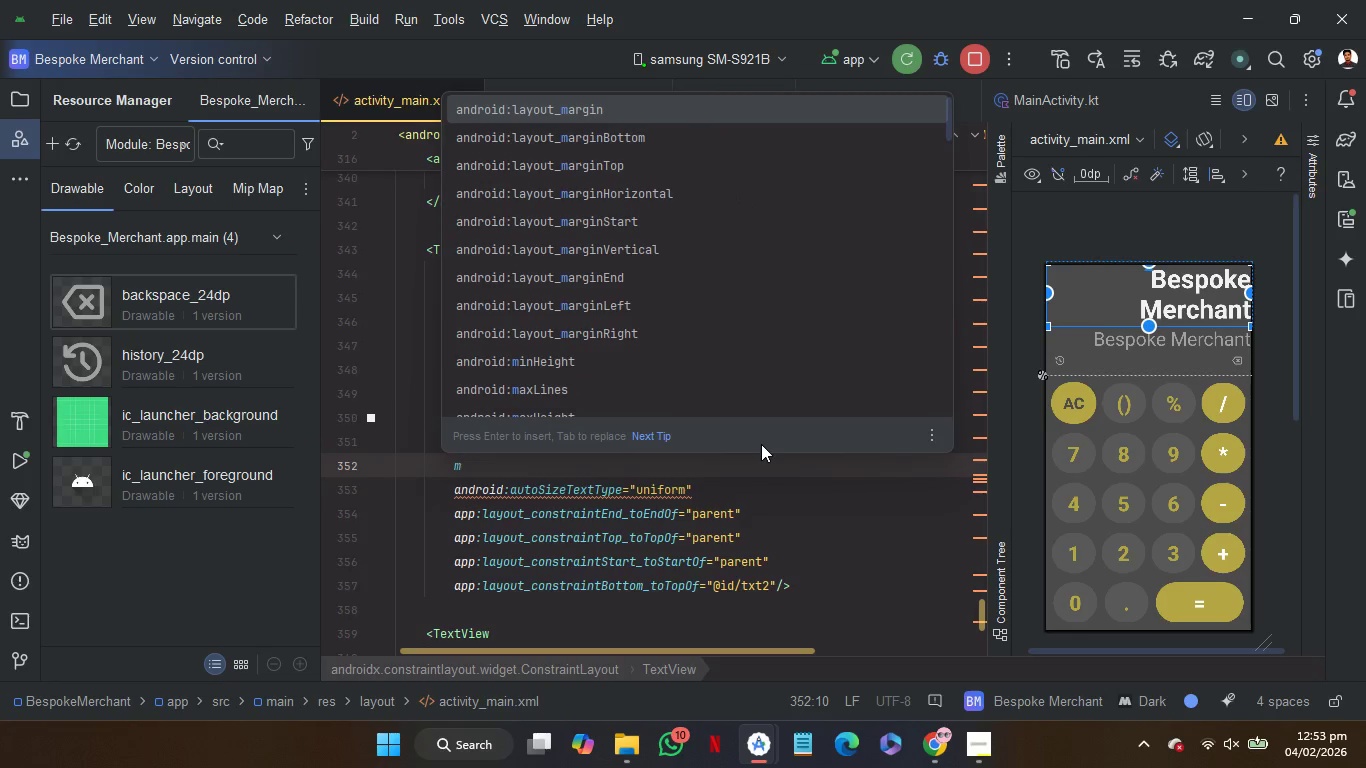 
hold_key(key=ArrowDown, duration=0.86)
 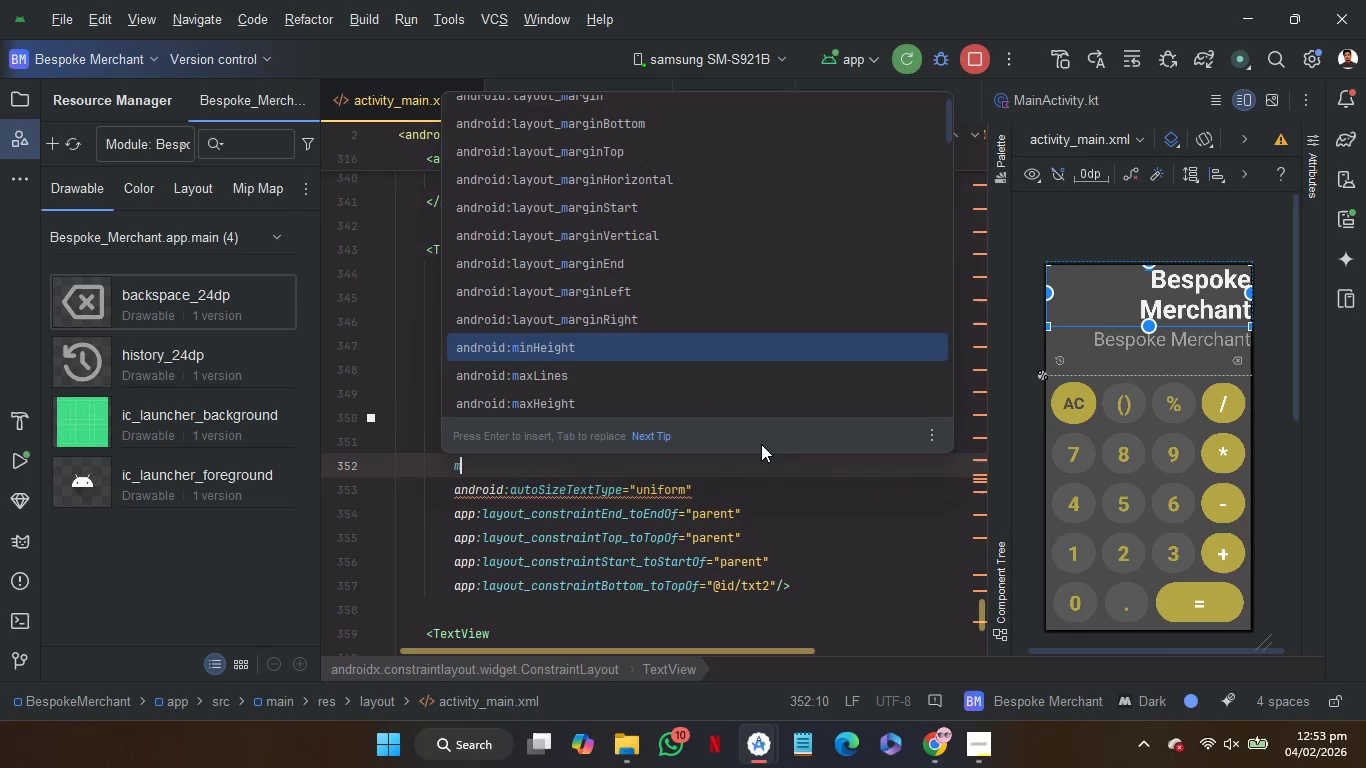 
key(ArrowDown)
 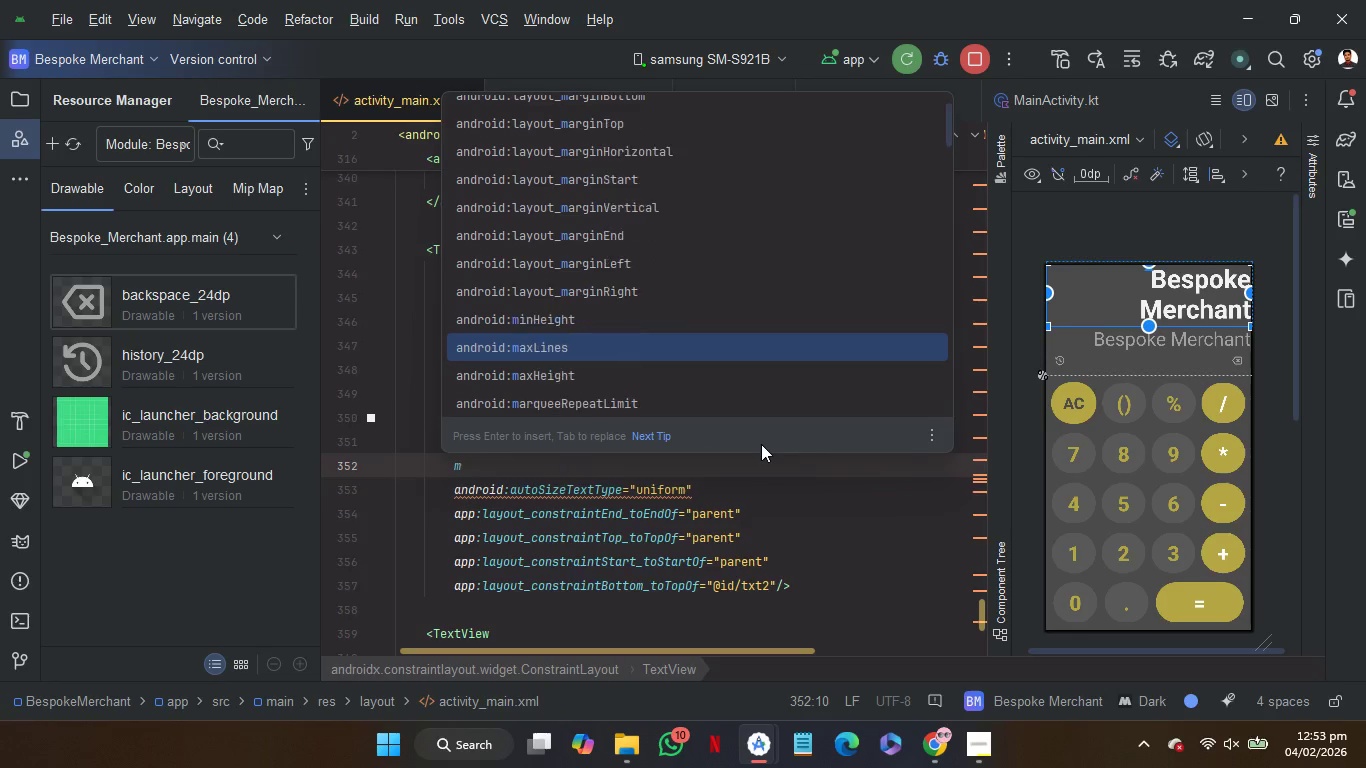 
key(ArrowDown)
 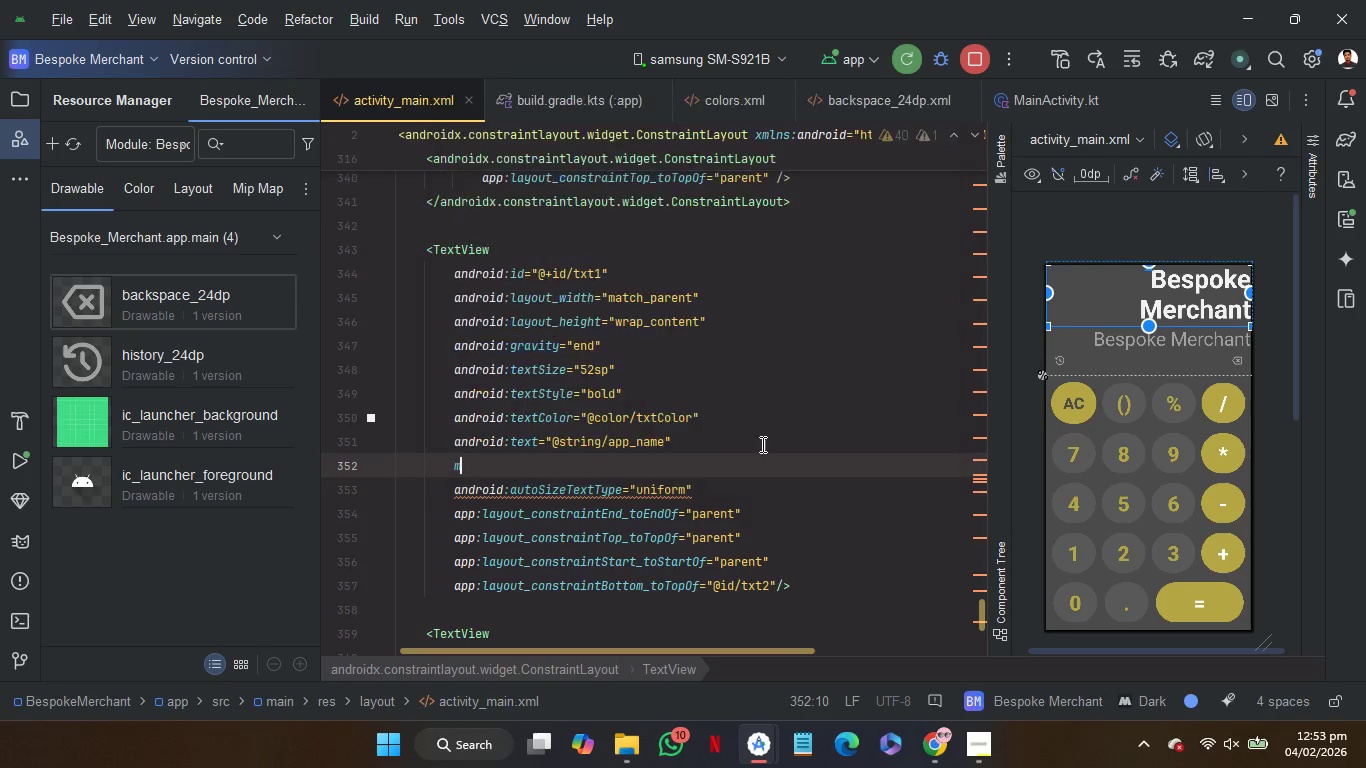 
key(Enter)
 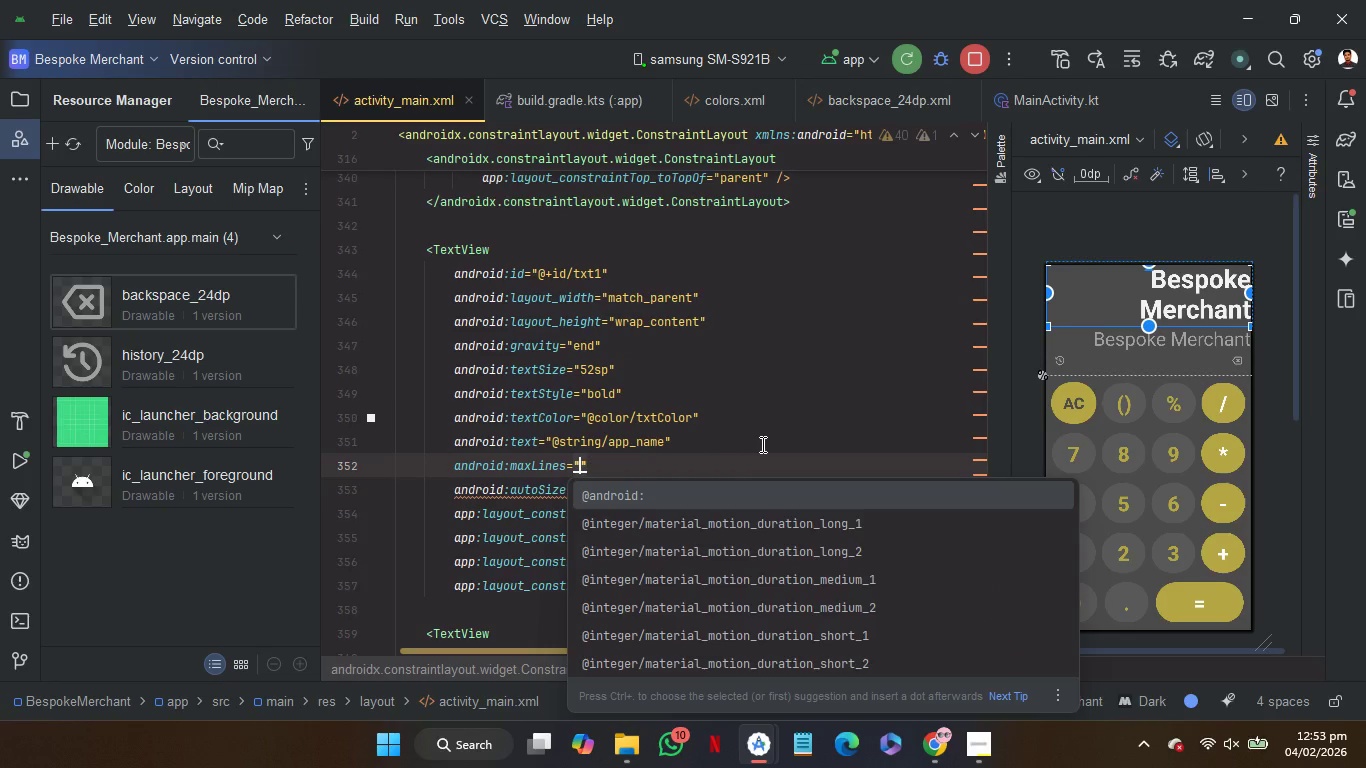 
key(1)
 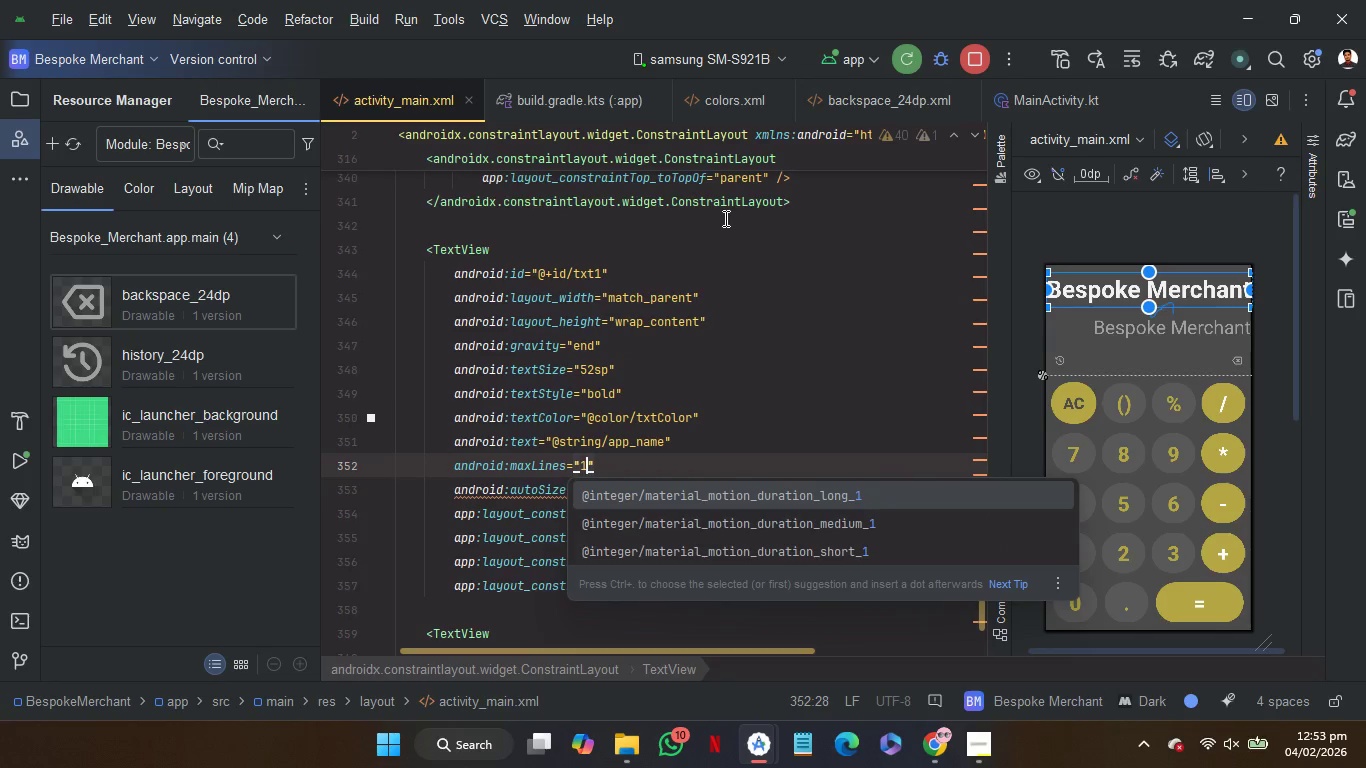 
left_click([704, 223])
 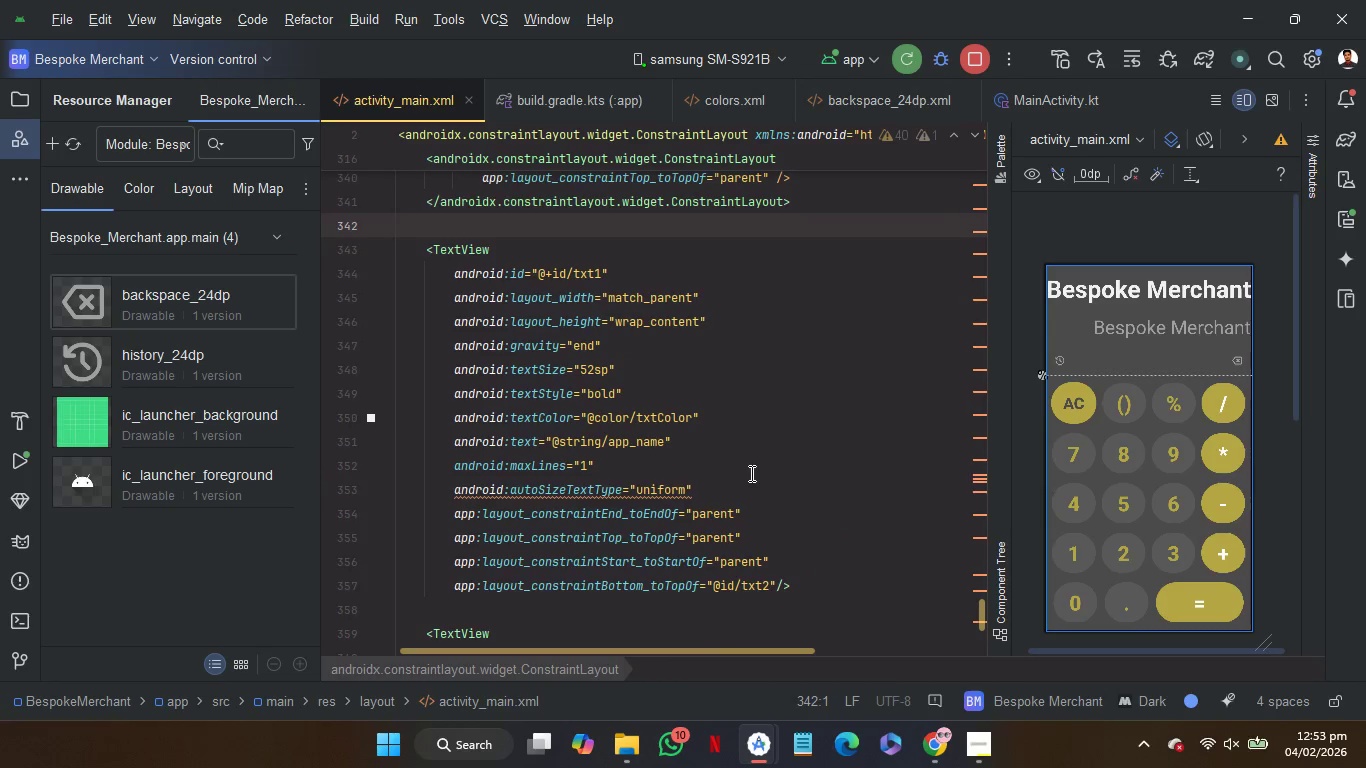 
mouse_move([673, 489])
 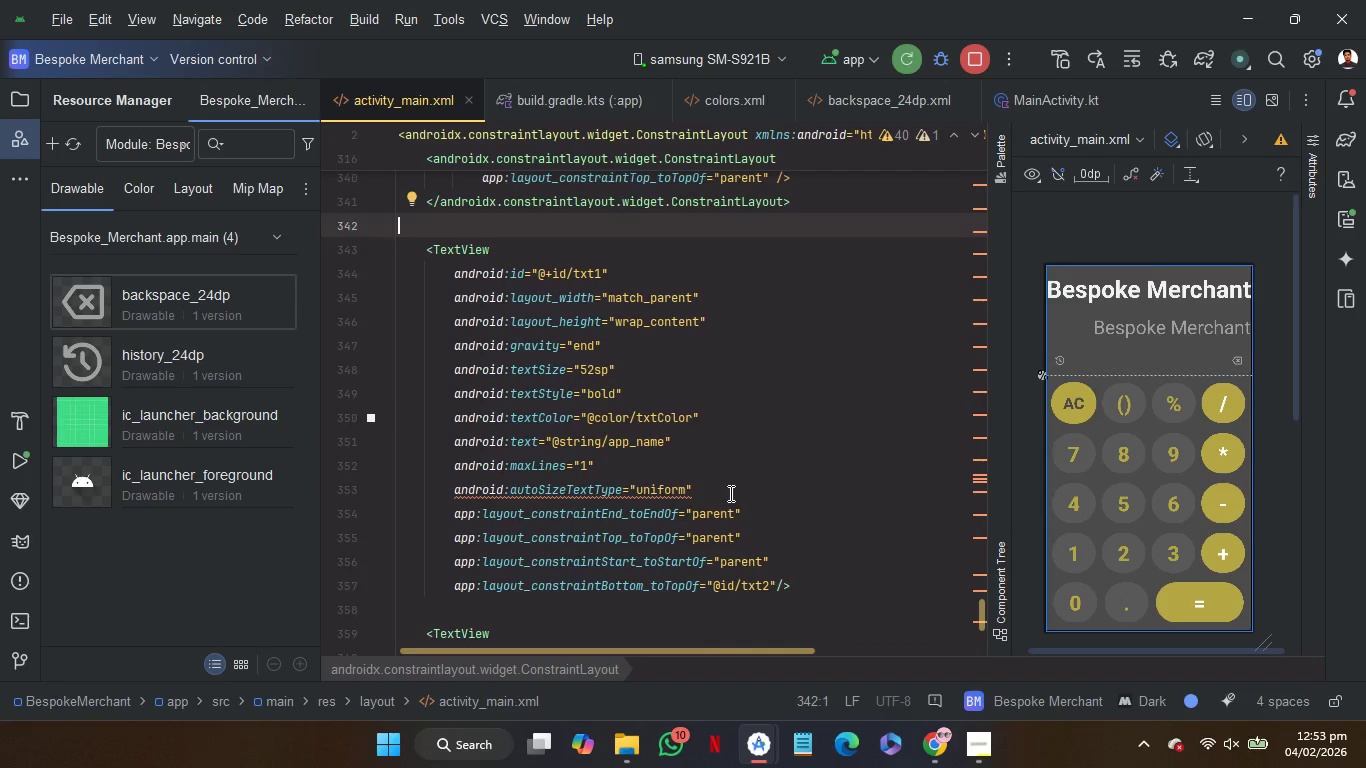 
left_click([729, 493])
 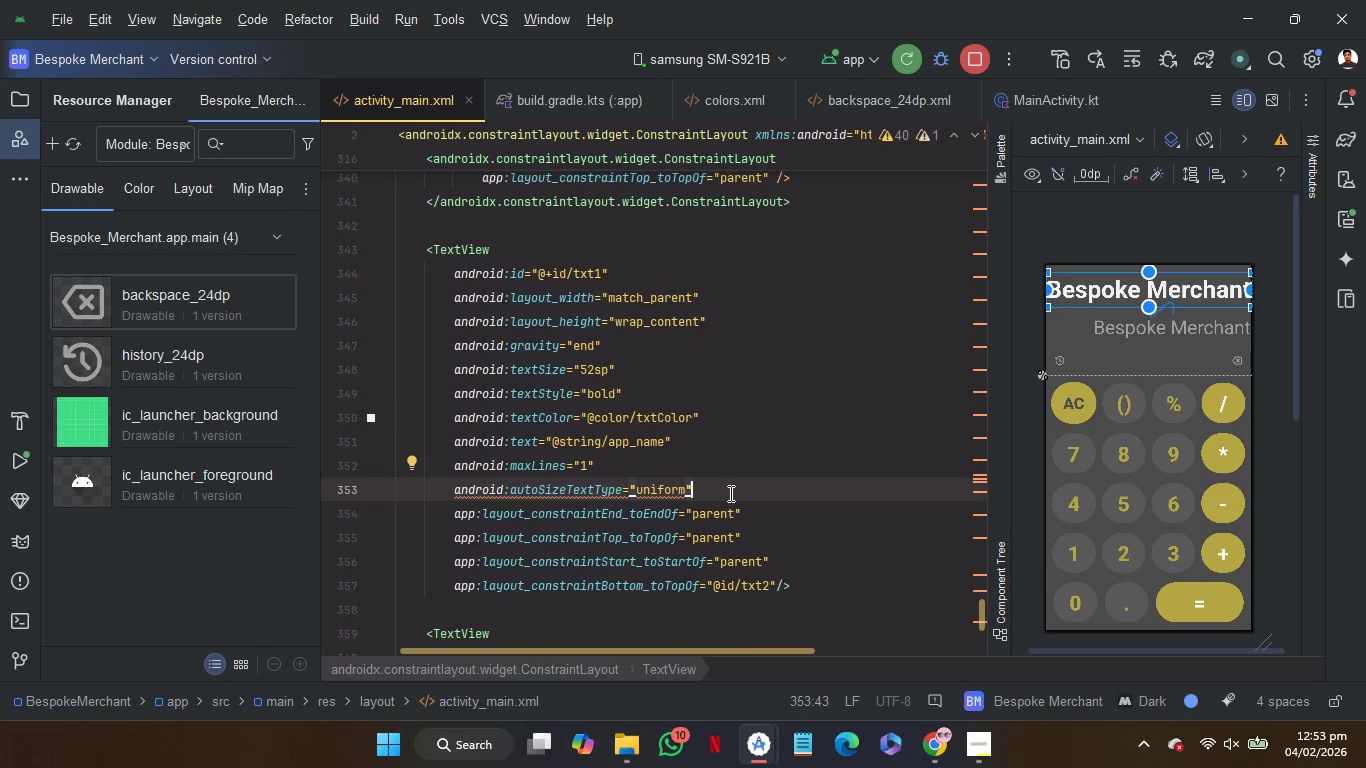 
wait(6.95)
 